 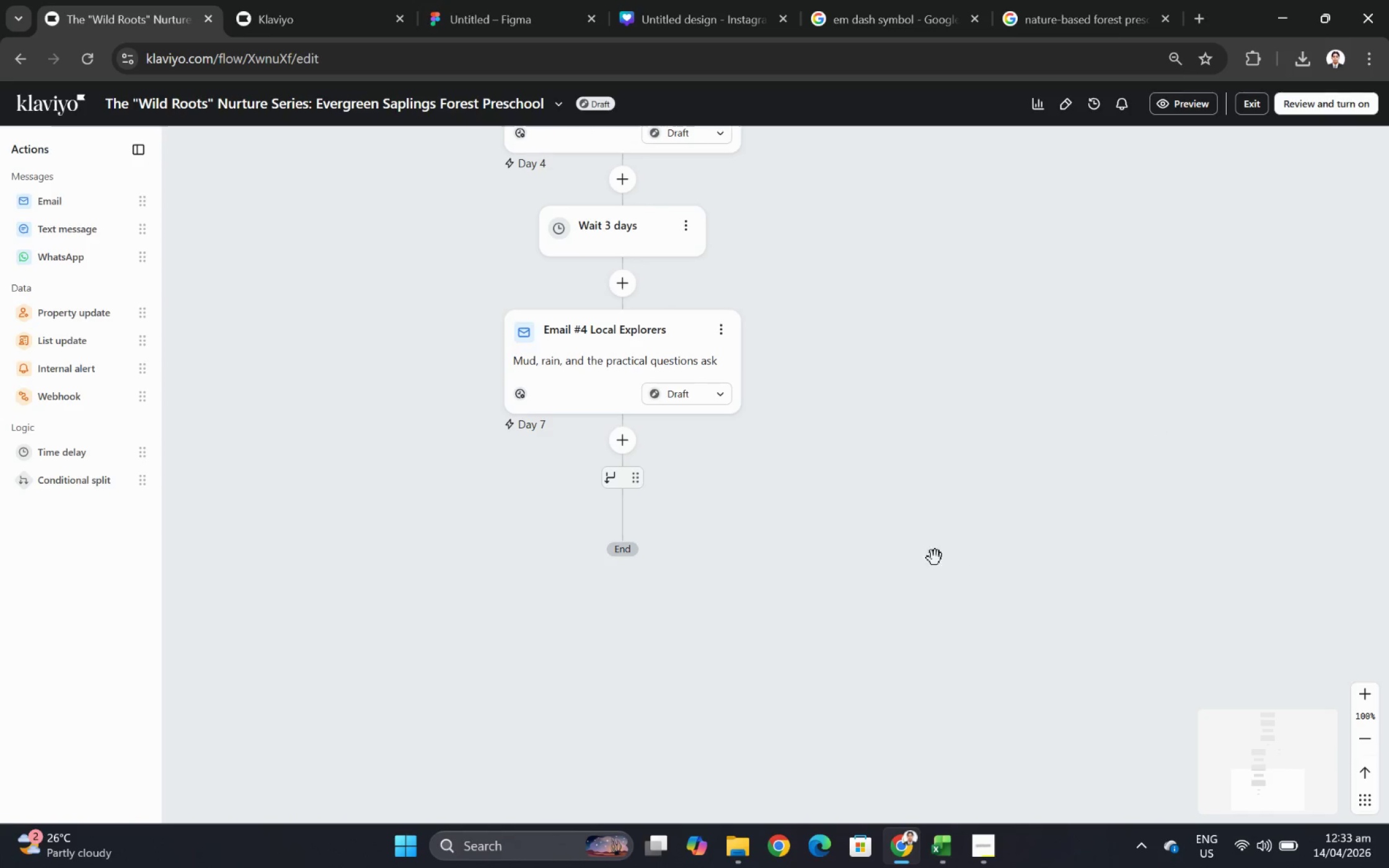 
scroll: coordinate [682, 408], scroll_direction: up, amount: 2.0
 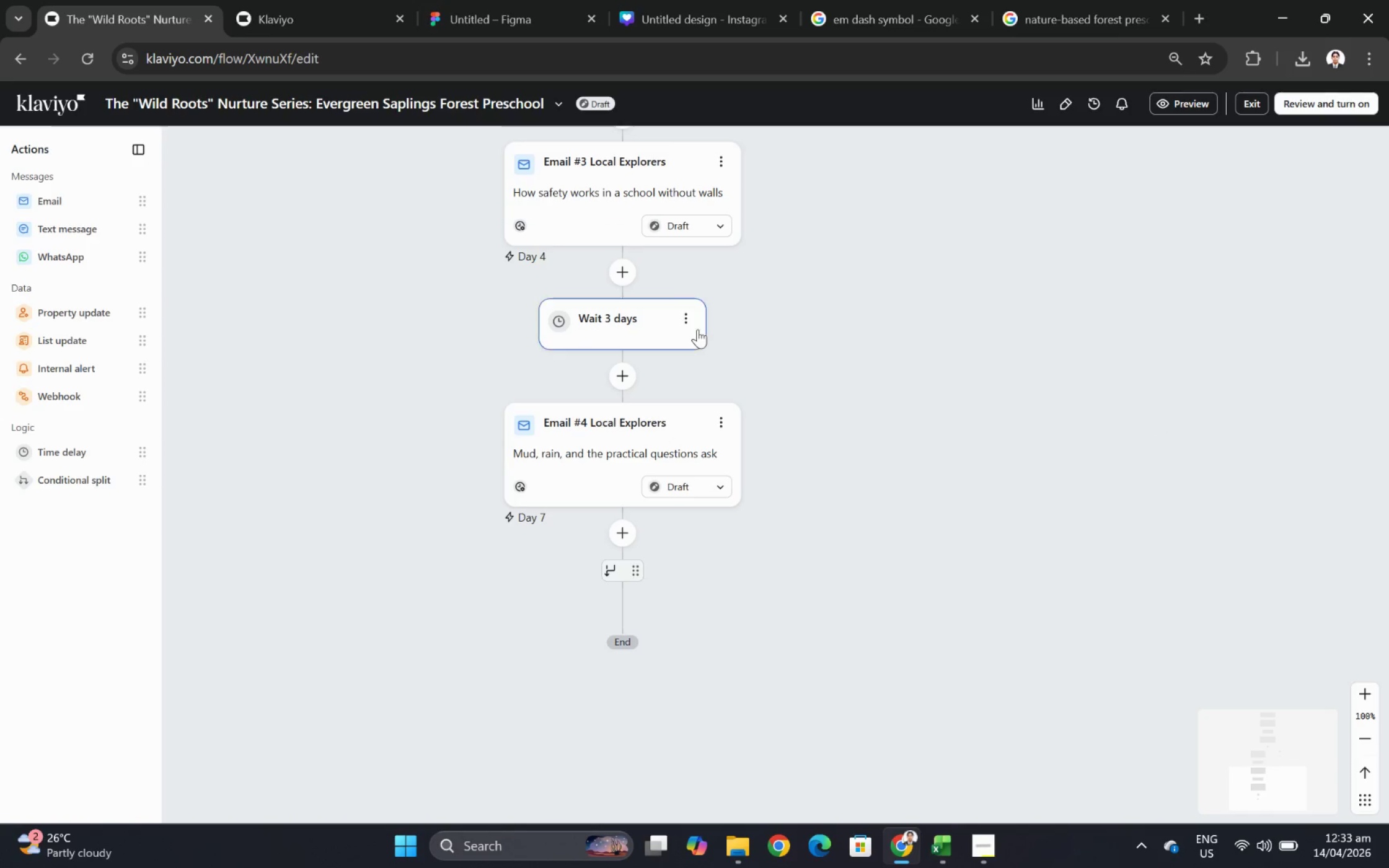 
left_click([688, 325])
 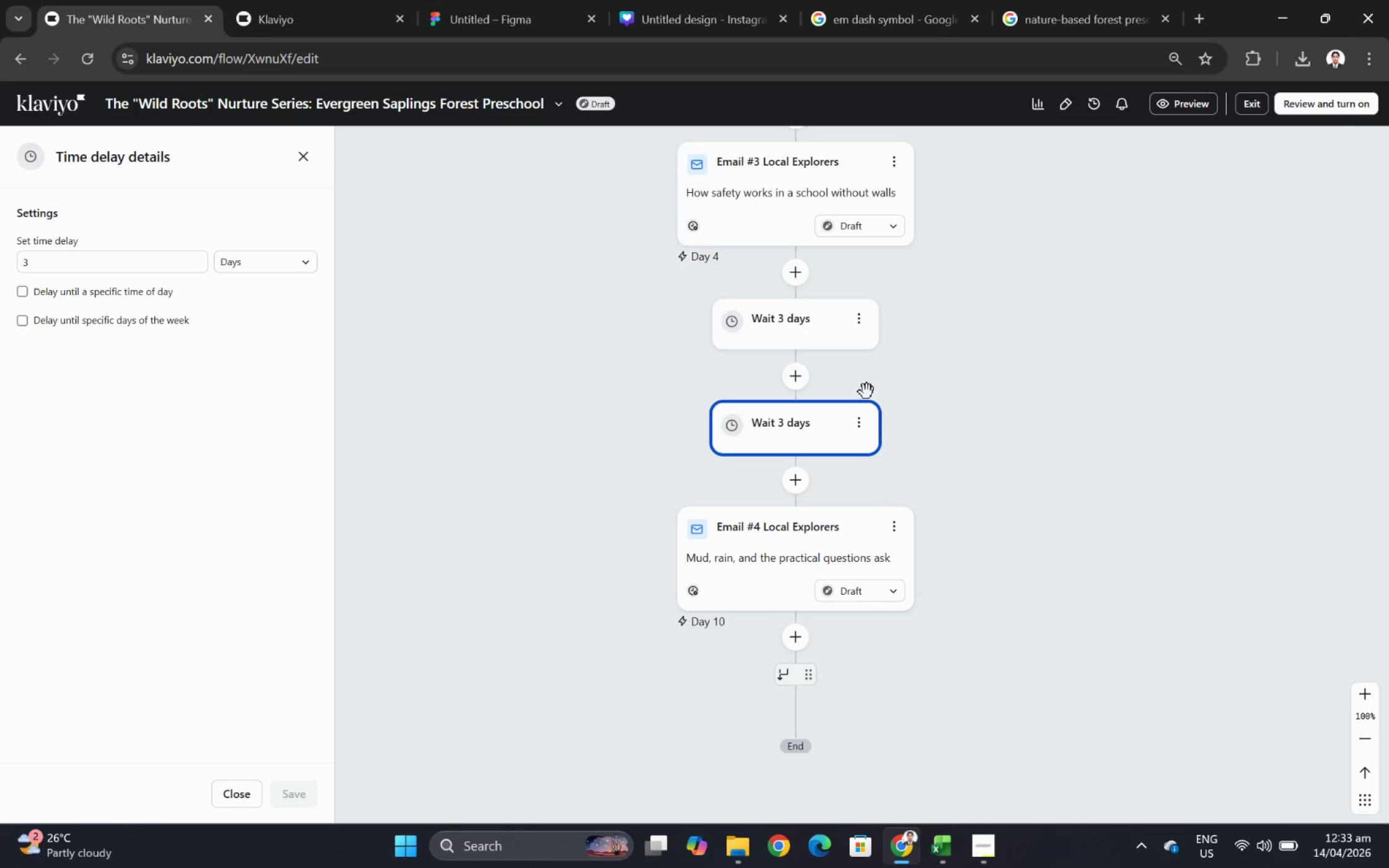 
scroll: coordinate [967, 492], scroll_direction: down, amount: 3.0
 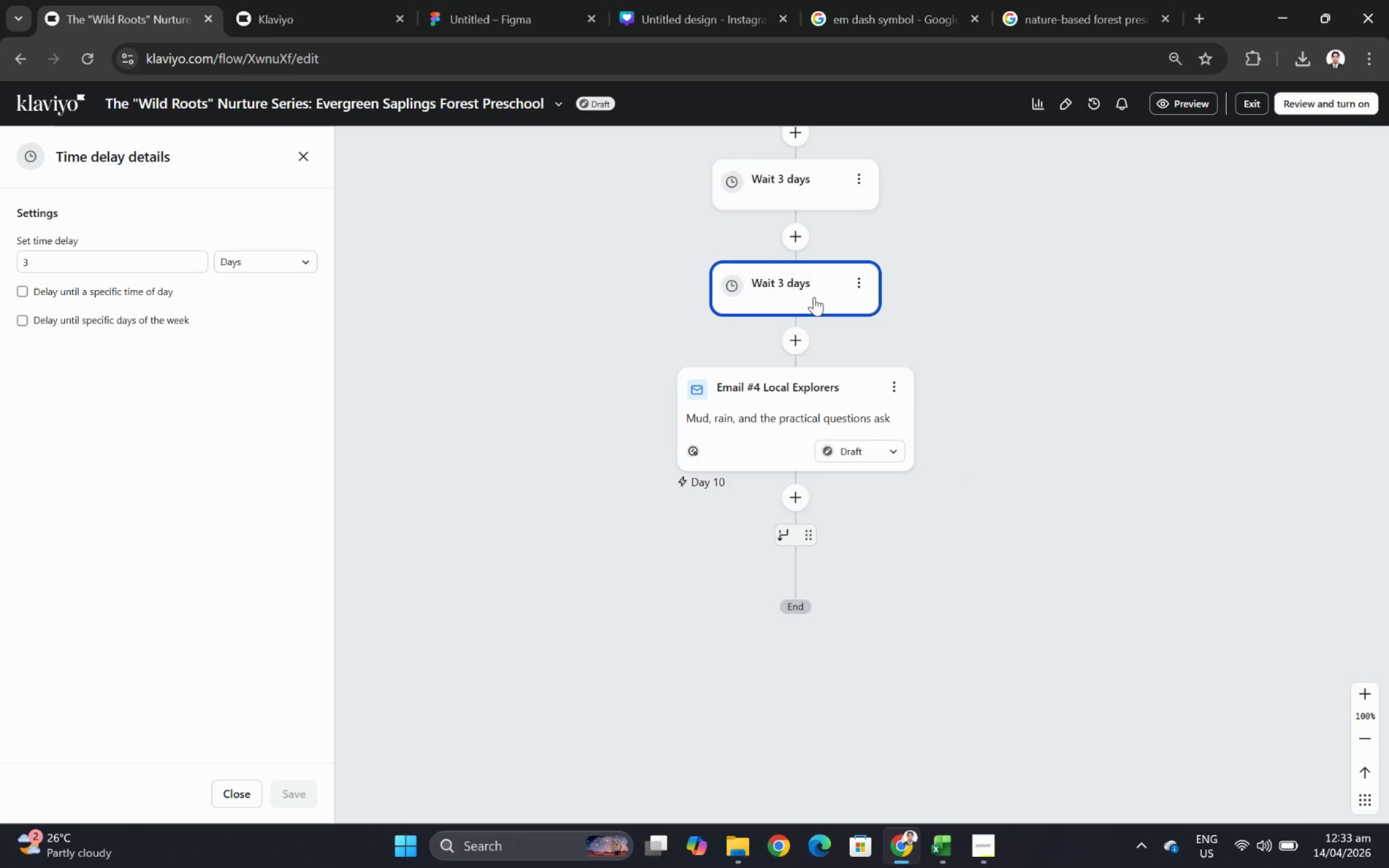 
left_click_drag(start_coordinate=[814, 297], to_coordinate=[804, 525])
 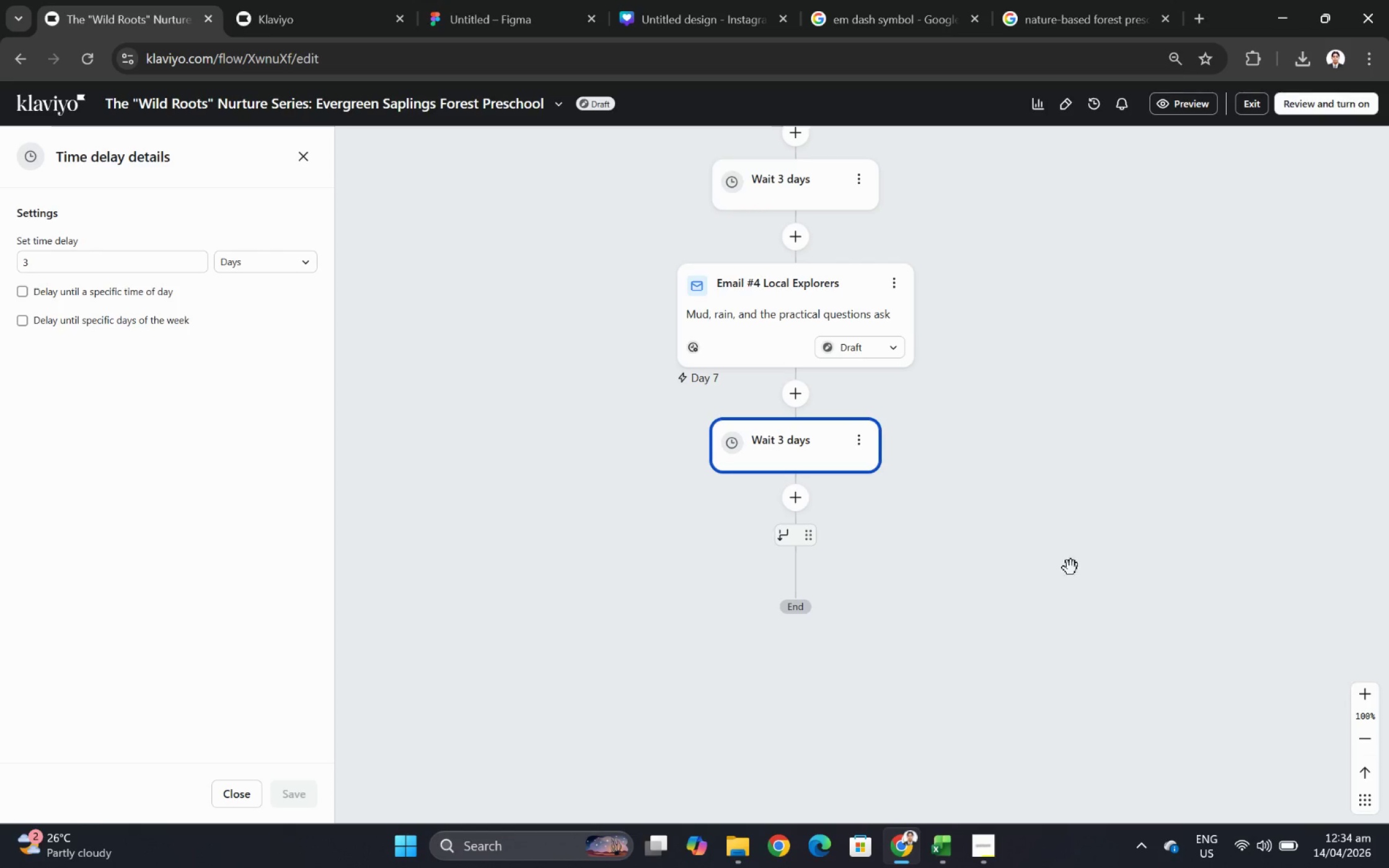 
scroll: coordinate [1059, 574], scroll_direction: up, amount: 5.0
 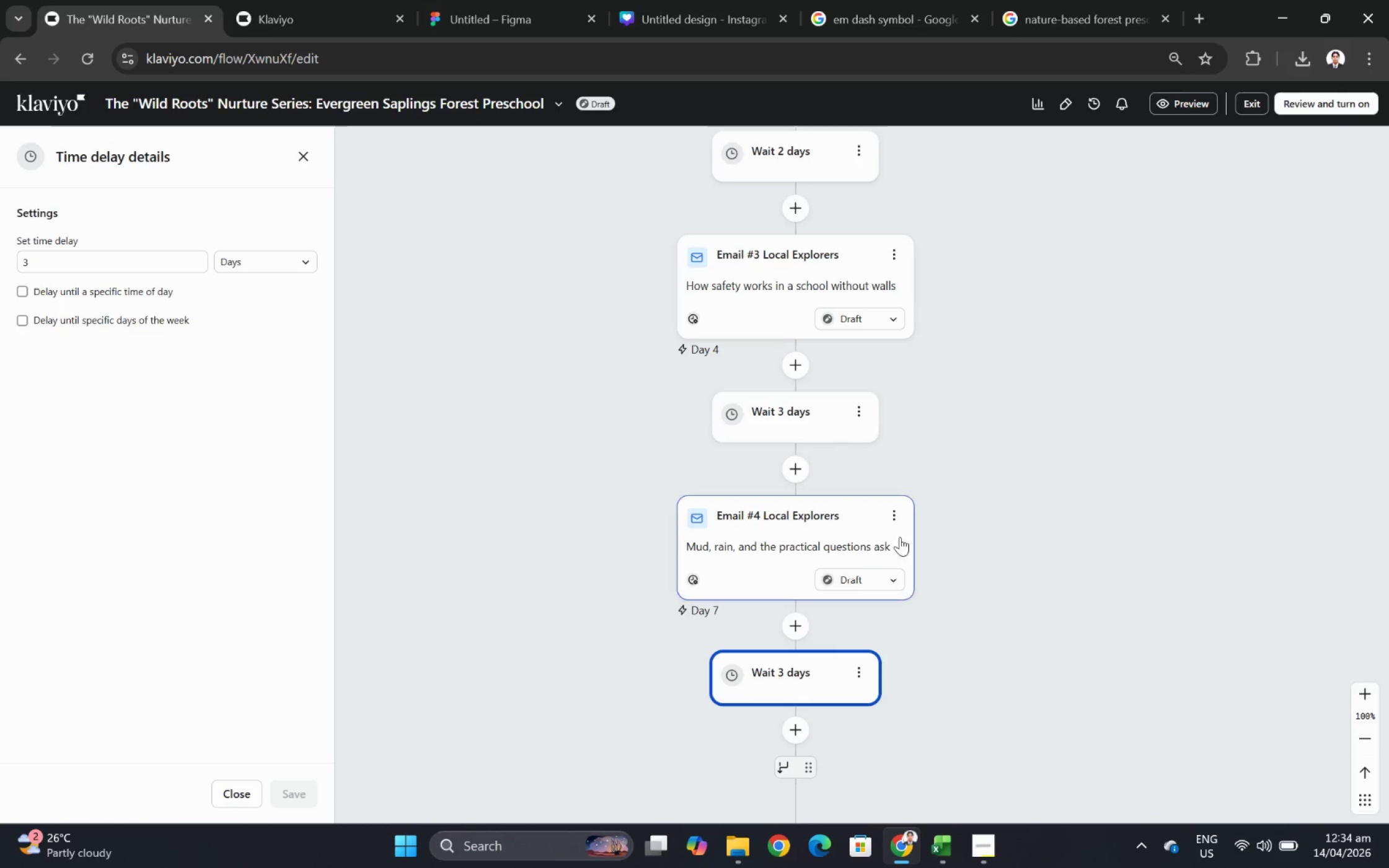 
left_click([901, 519])
 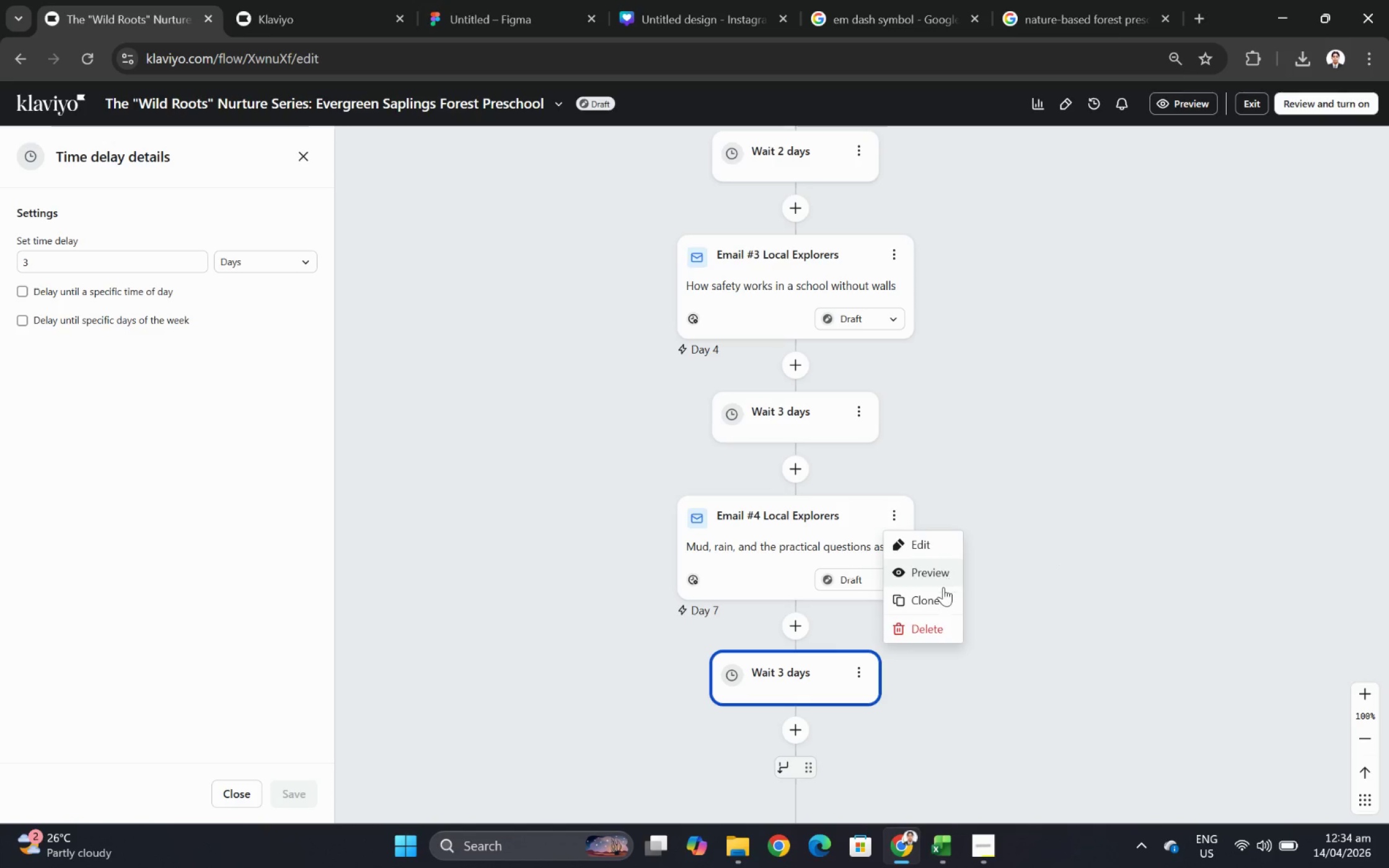 
left_click([943, 598])
 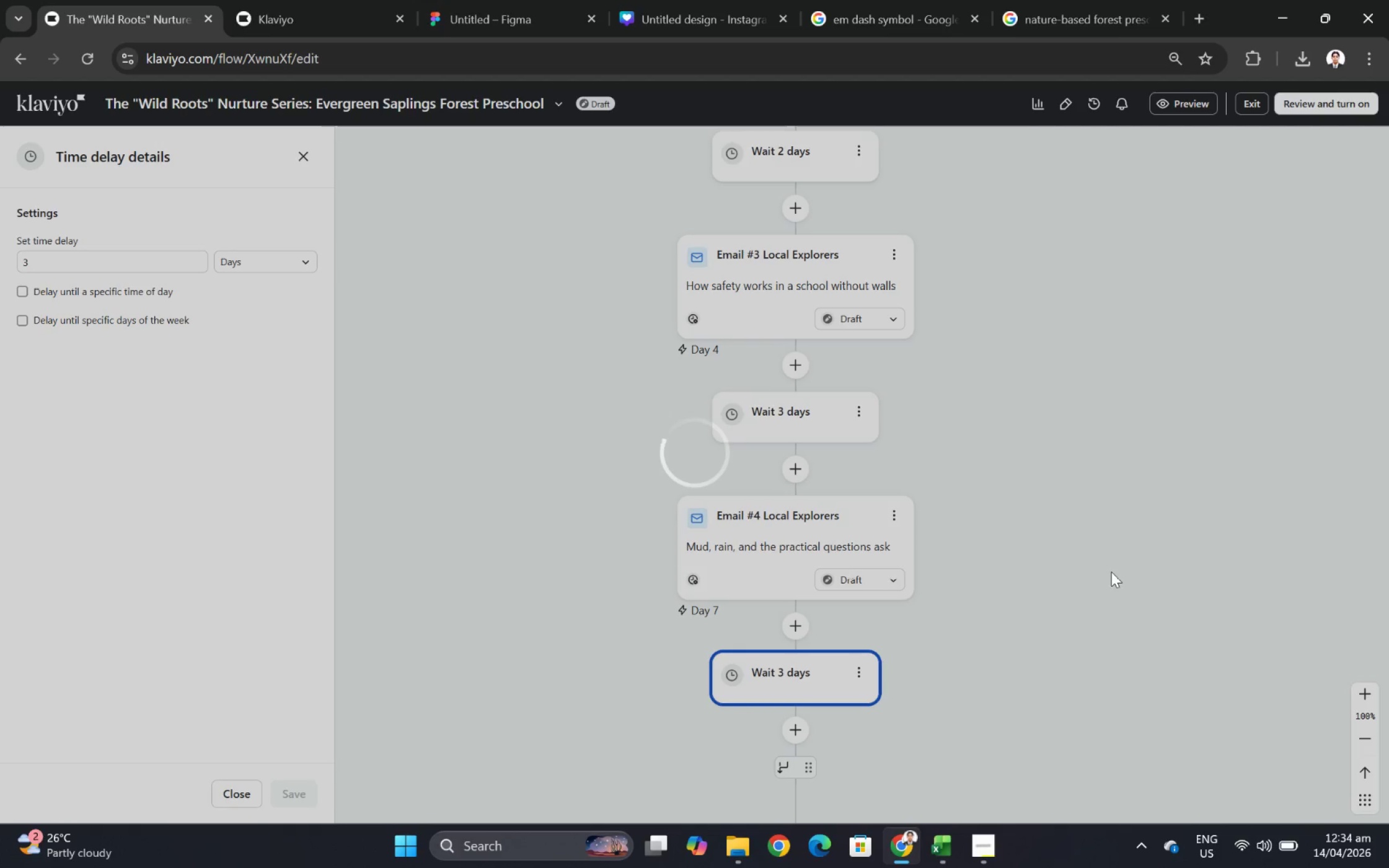 
scroll: coordinate [916, 561], scroll_direction: down, amount: 4.0
 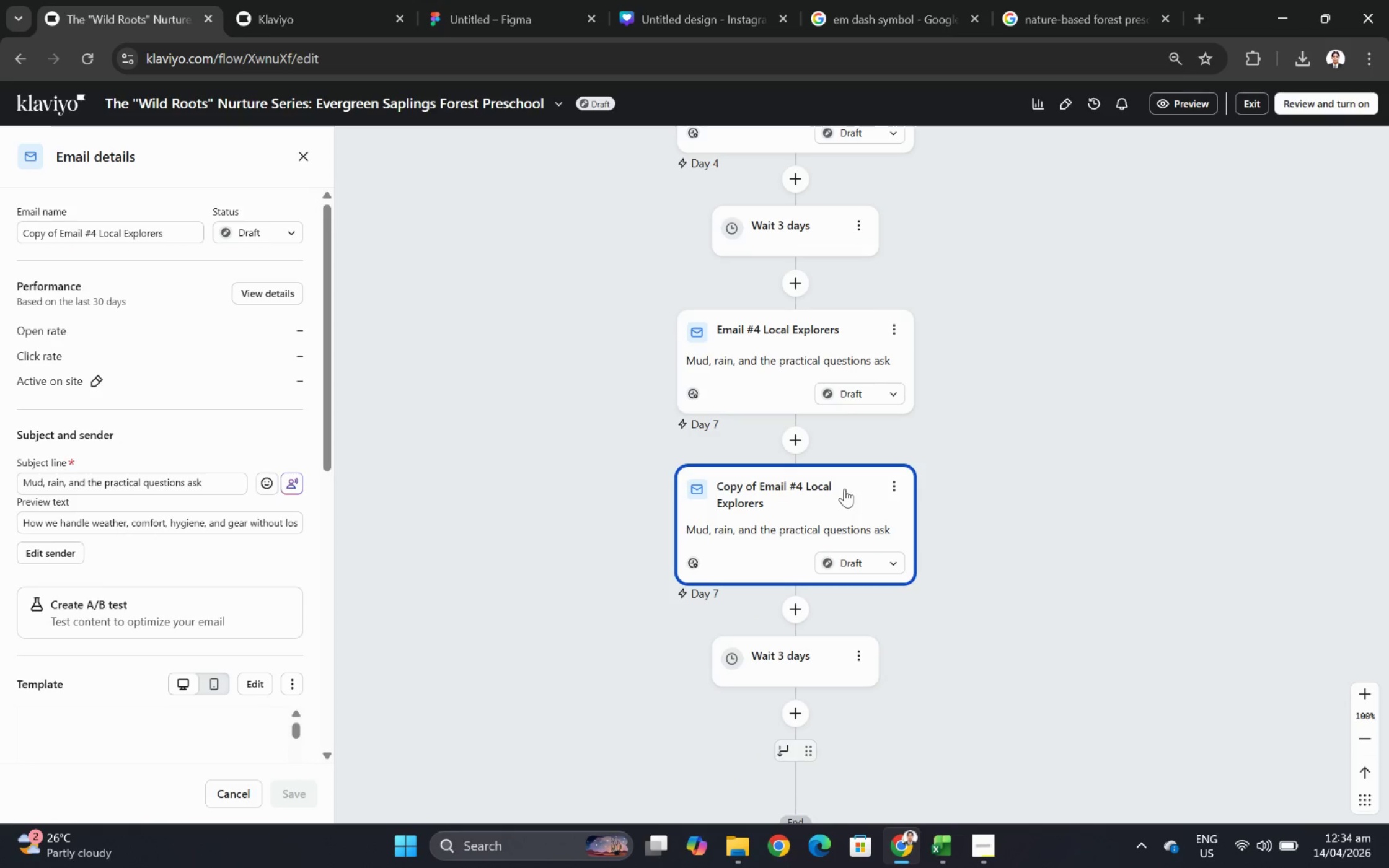 
left_click_drag(start_coordinate=[845, 488], to_coordinate=[814, 690])
 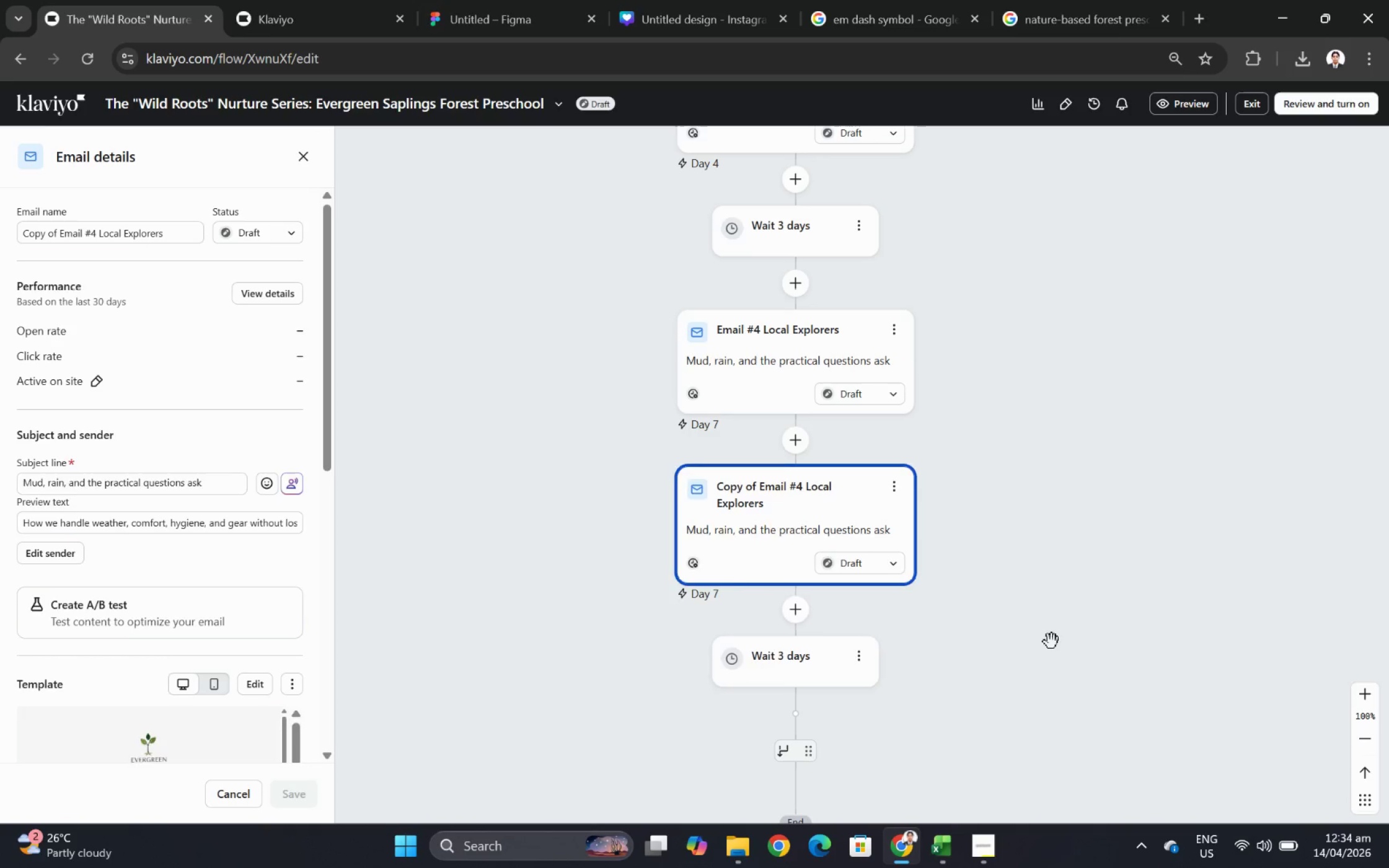 
scroll: coordinate [1069, 636], scroll_direction: up, amount: 5.0
 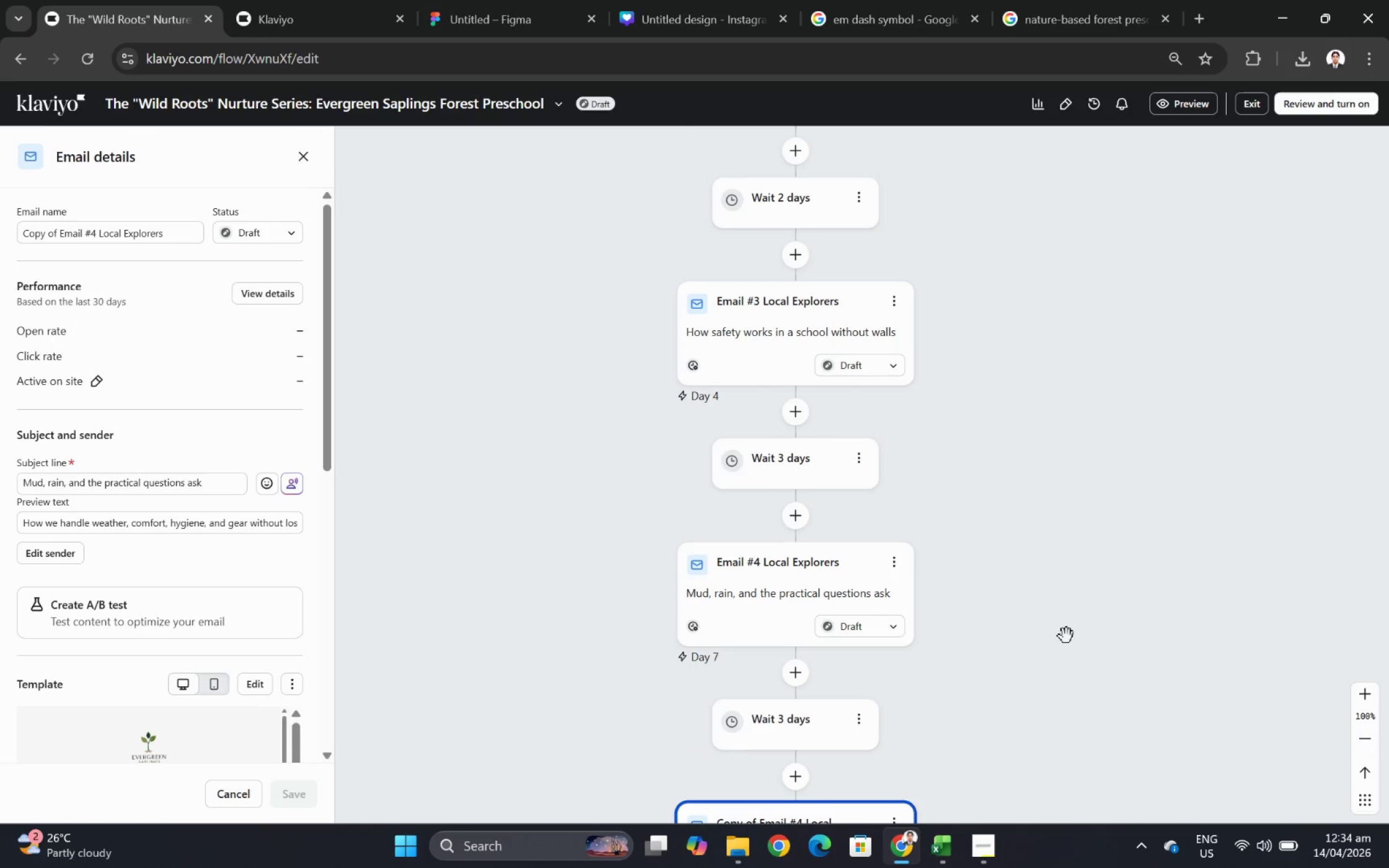 
hold_key(key=ControlLeft, duration=1.5)
scroll: coordinate [1065, 631], scroll_direction: down, amount: 6.0
 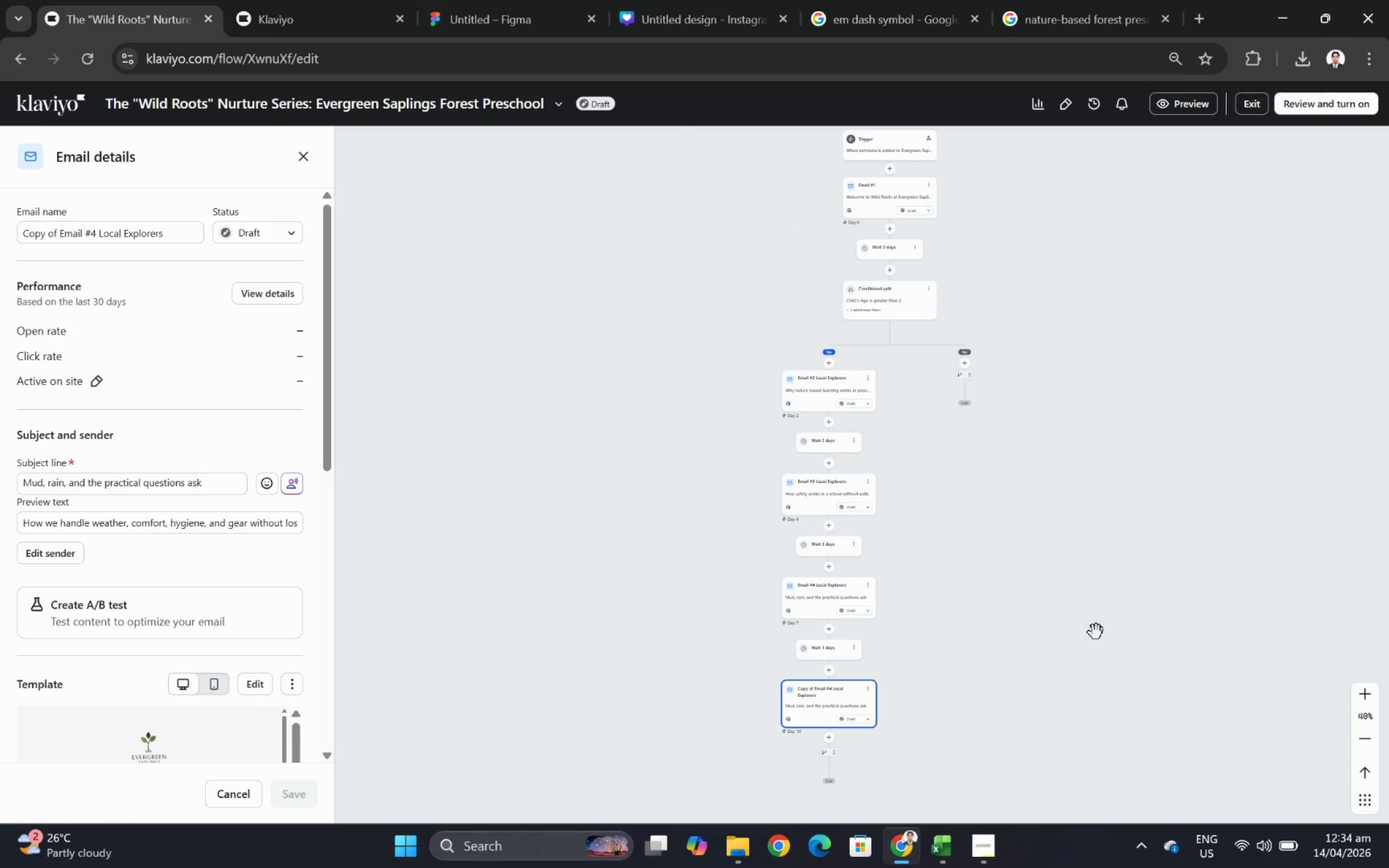 
hold_key(key=ControlLeft, duration=0.44)
scroll: coordinate [1096, 632], scroll_direction: up, amount: 4.0
 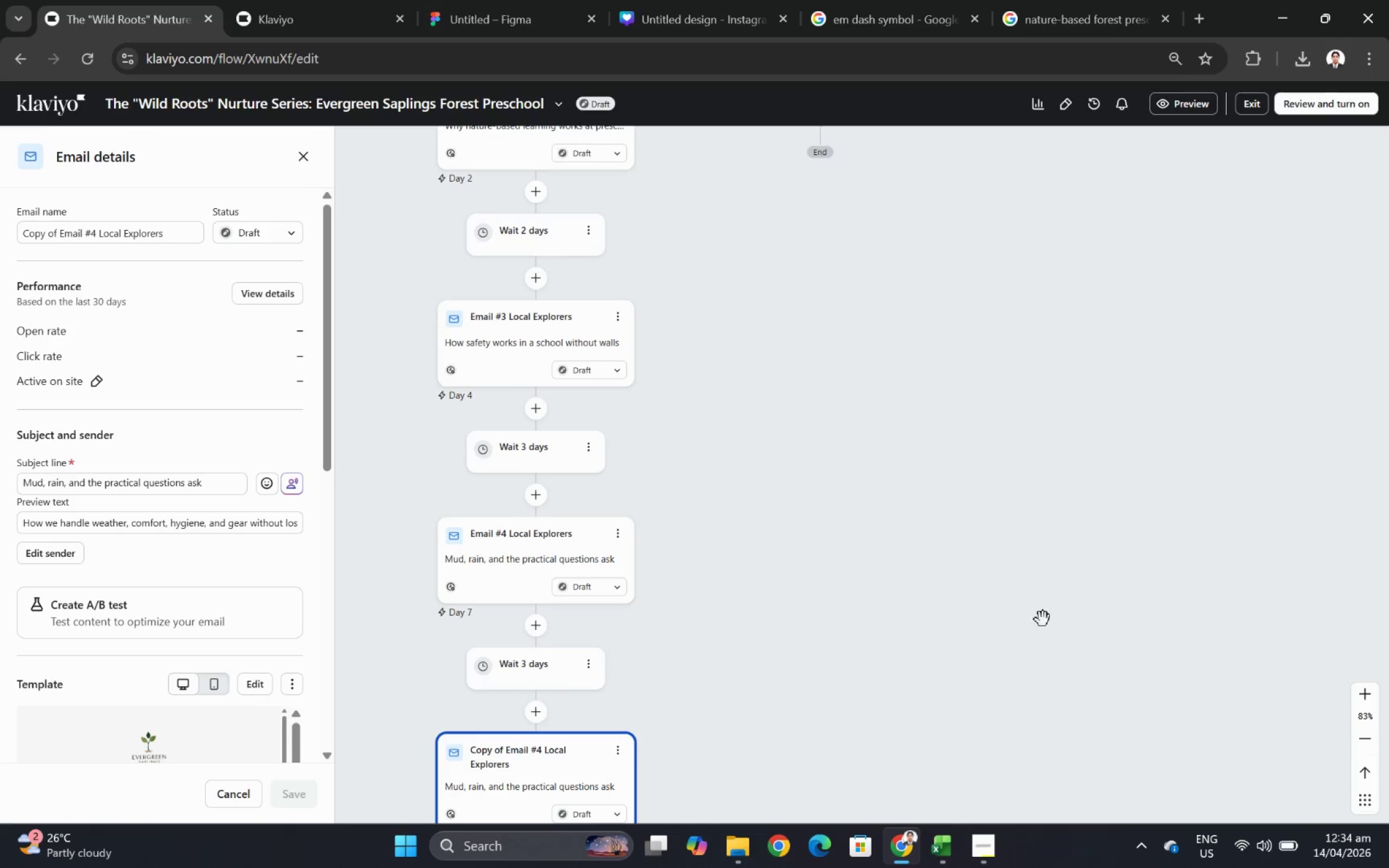 
hold_key(key=ControlLeft, duration=1.09)
scroll: coordinate [1026, 616], scroll_direction: down, amount: 3.0
 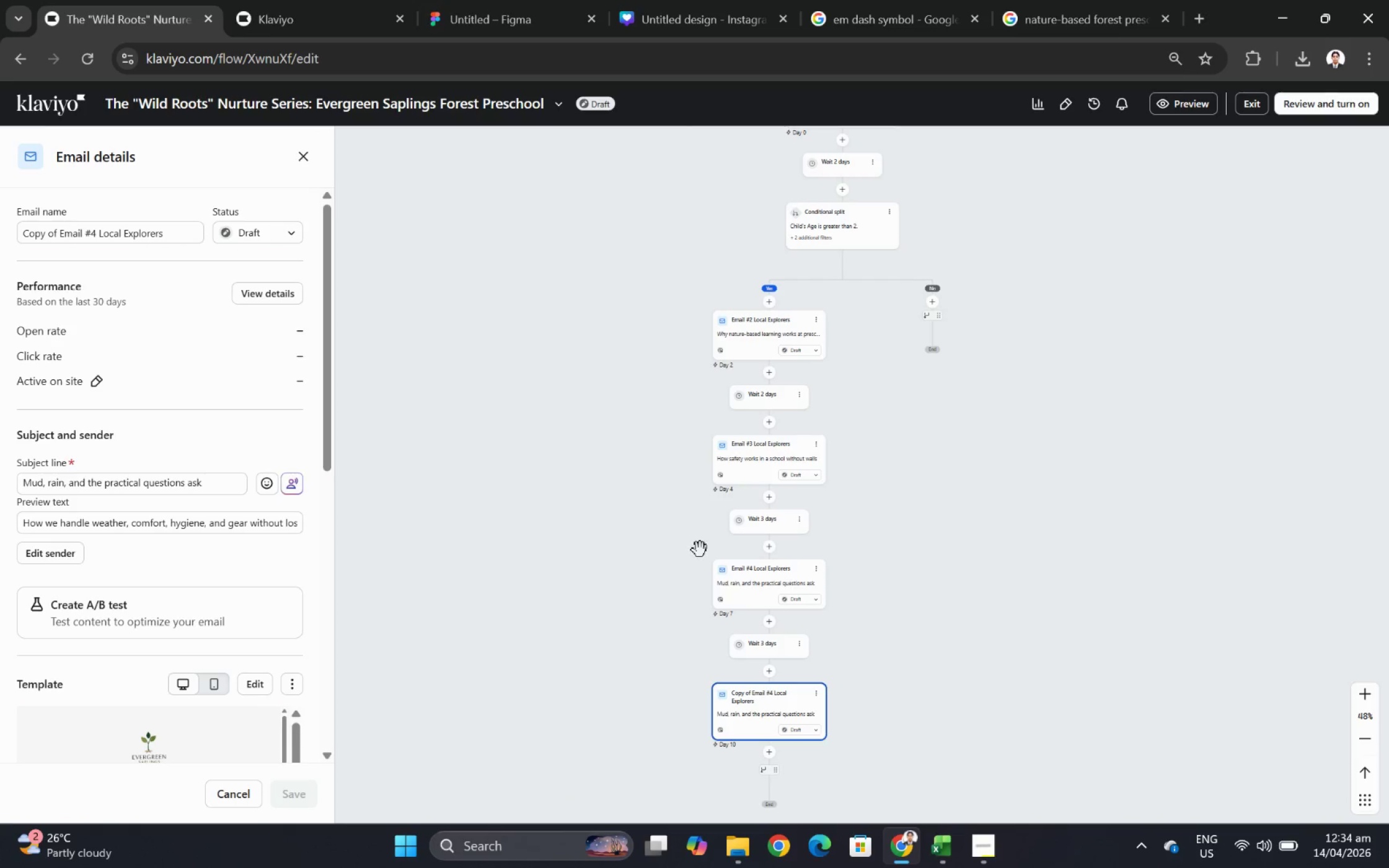 
hold_key(key=ControlLeft, duration=0.55)
scroll: coordinate [1087, 545], scroll_direction: up, amount: 11.0
 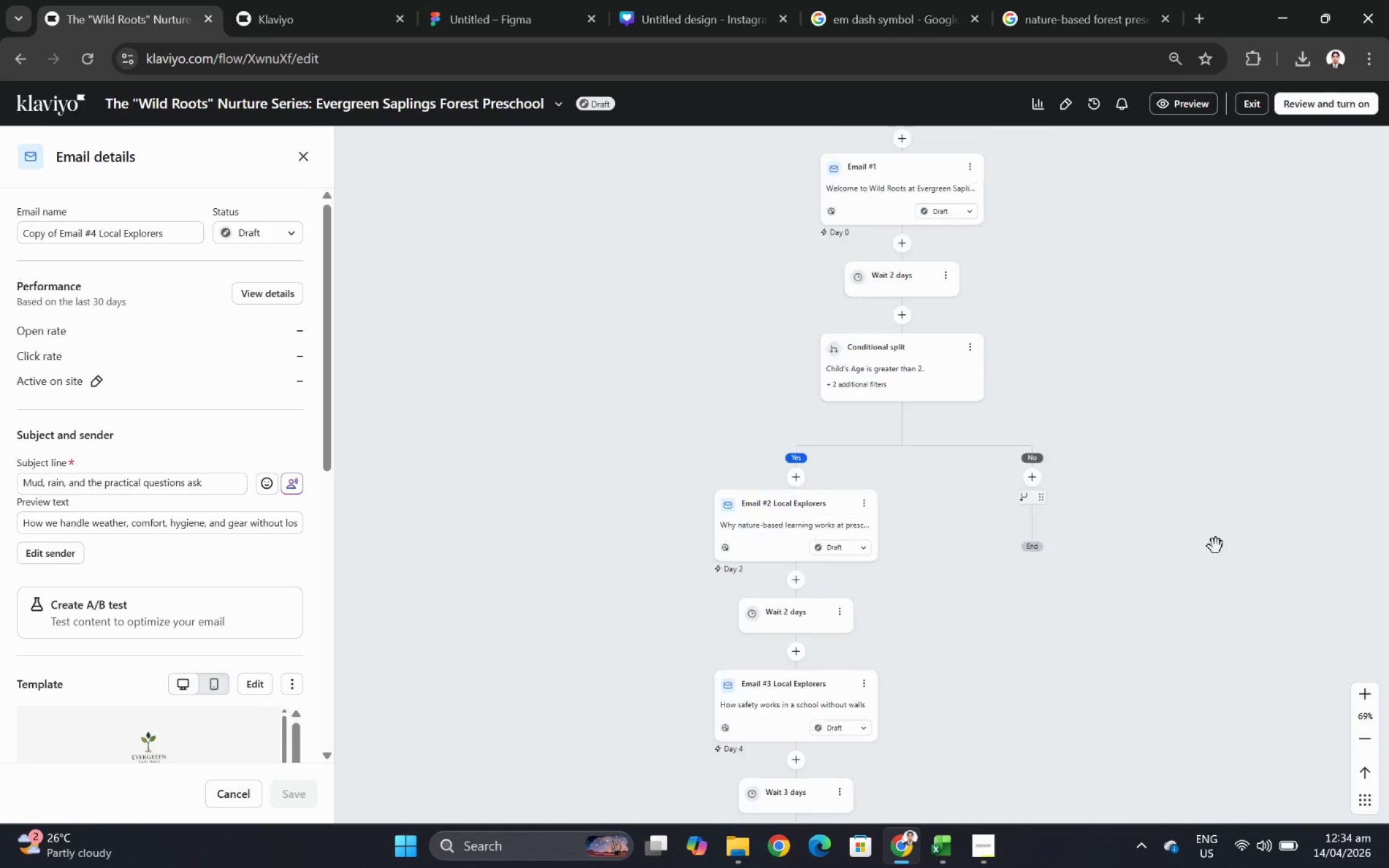 
hold_key(key=ControlLeft, duration=0.38)
scroll: coordinate [1041, 542], scroll_direction: up, amount: 9.0
 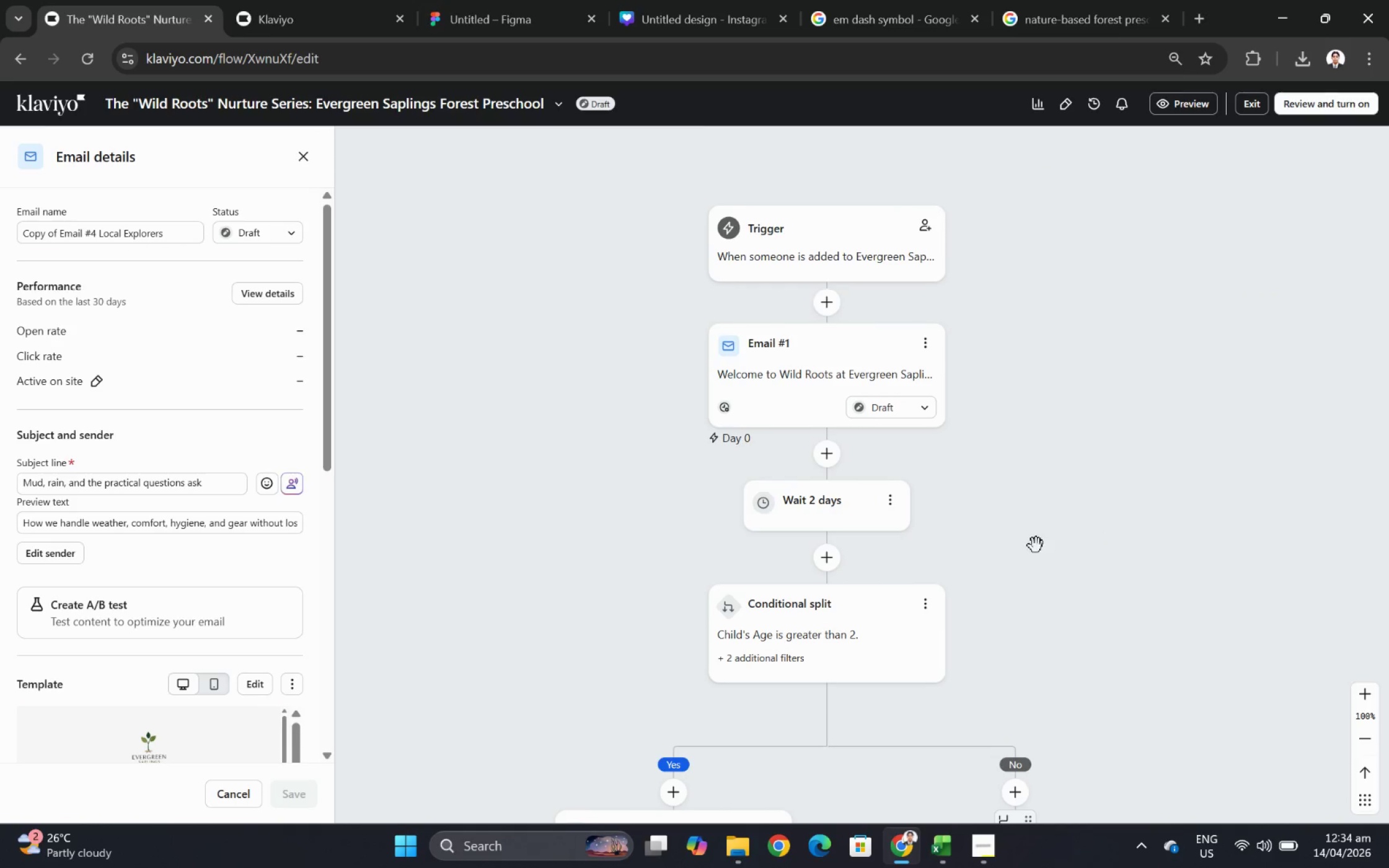 
scroll: coordinate [1011, 554], scroll_direction: down, amount: 23.0
 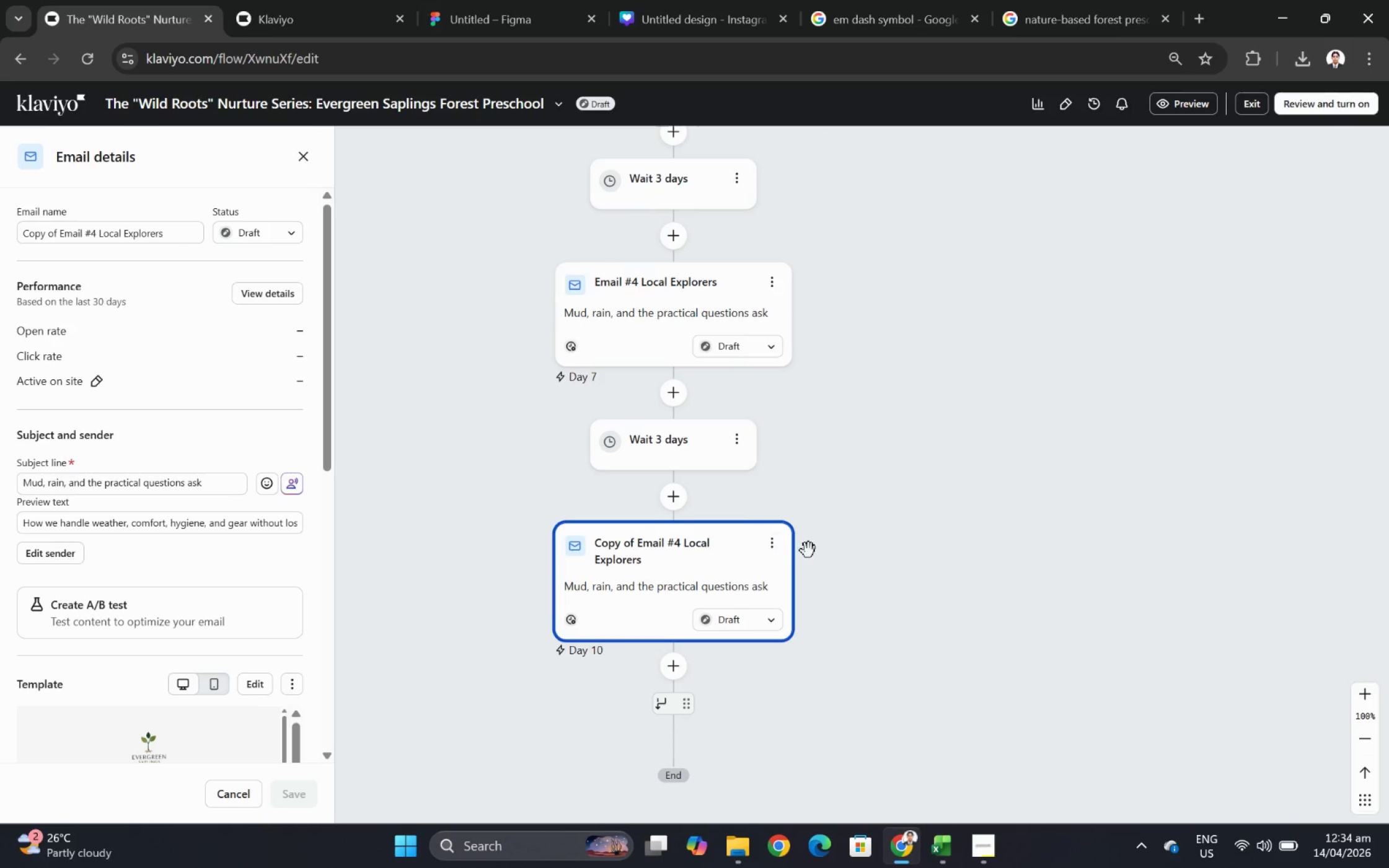 
left_click([775, 543])
 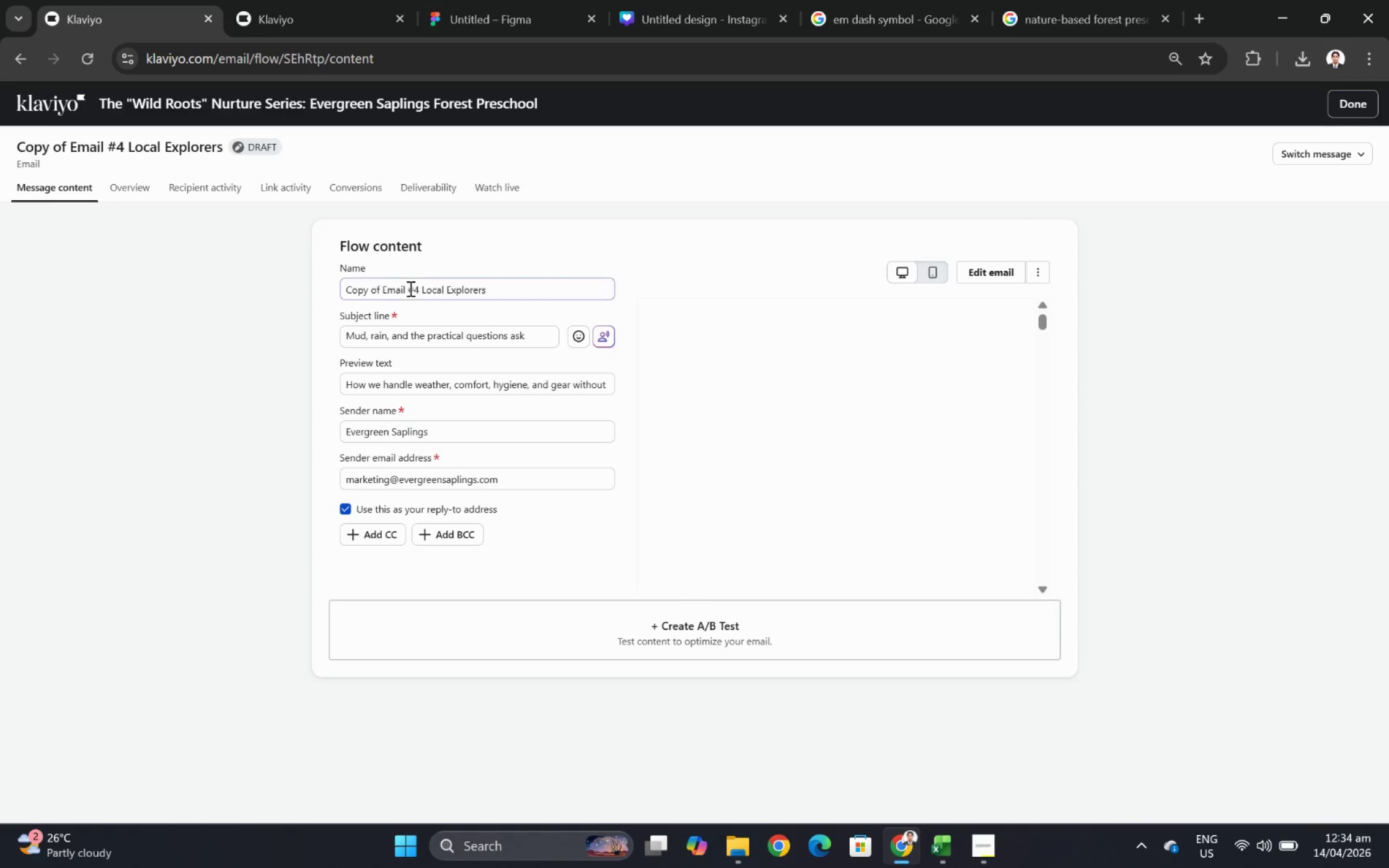 
left_click_drag(start_coordinate=[383, 291], to_coordinate=[260, 301])
 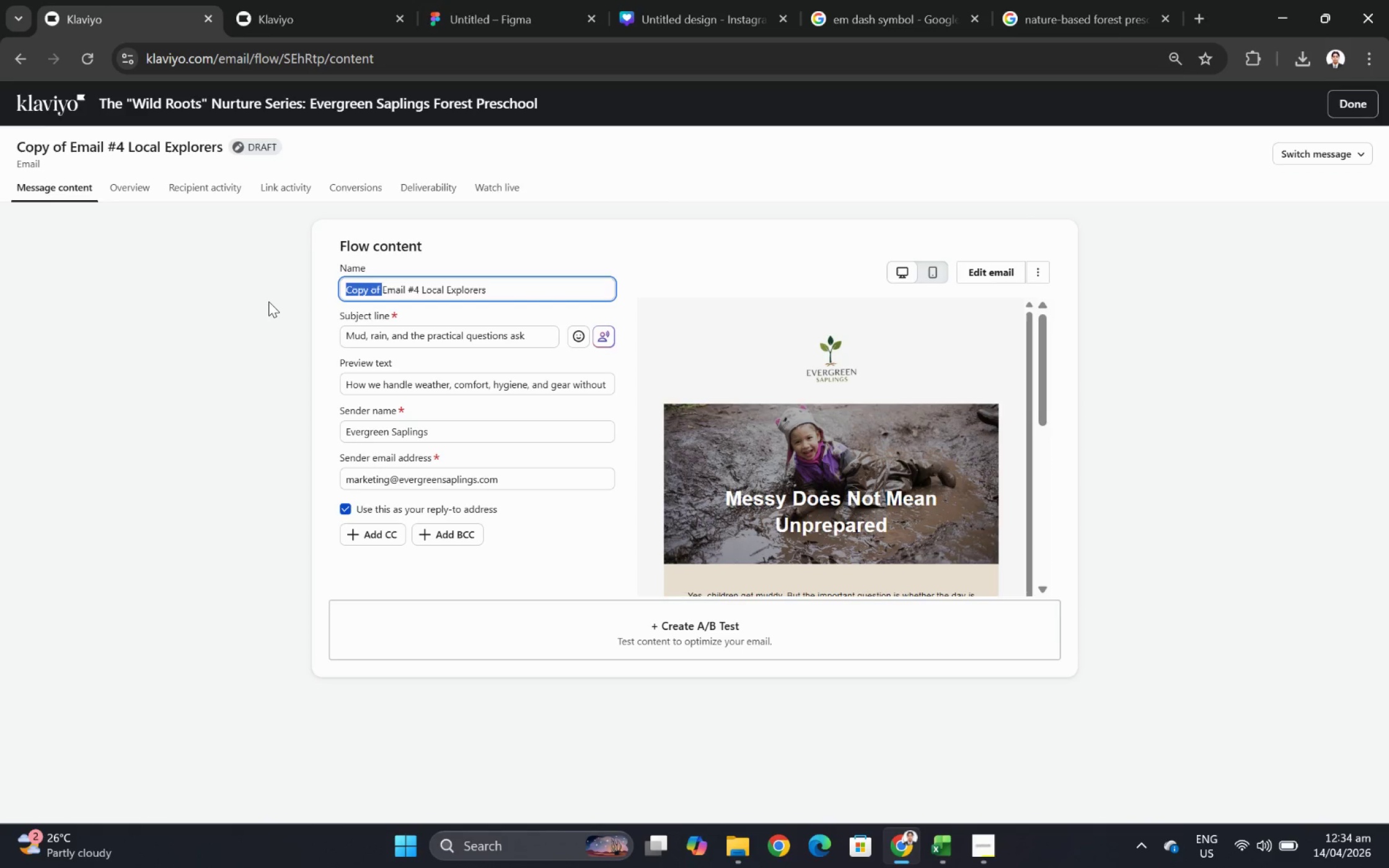 
key(Backspace)
 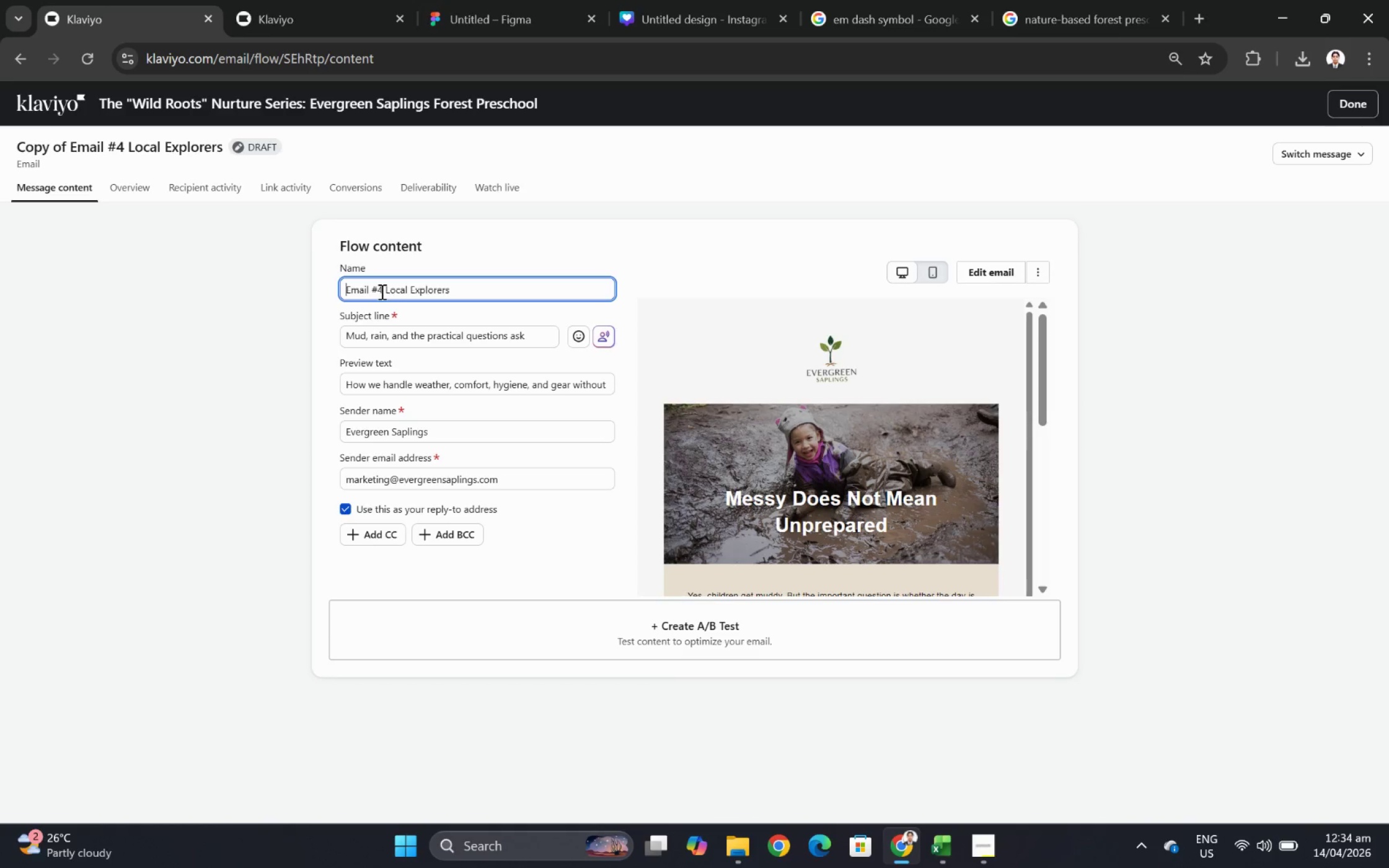 
left_click([381, 291])
 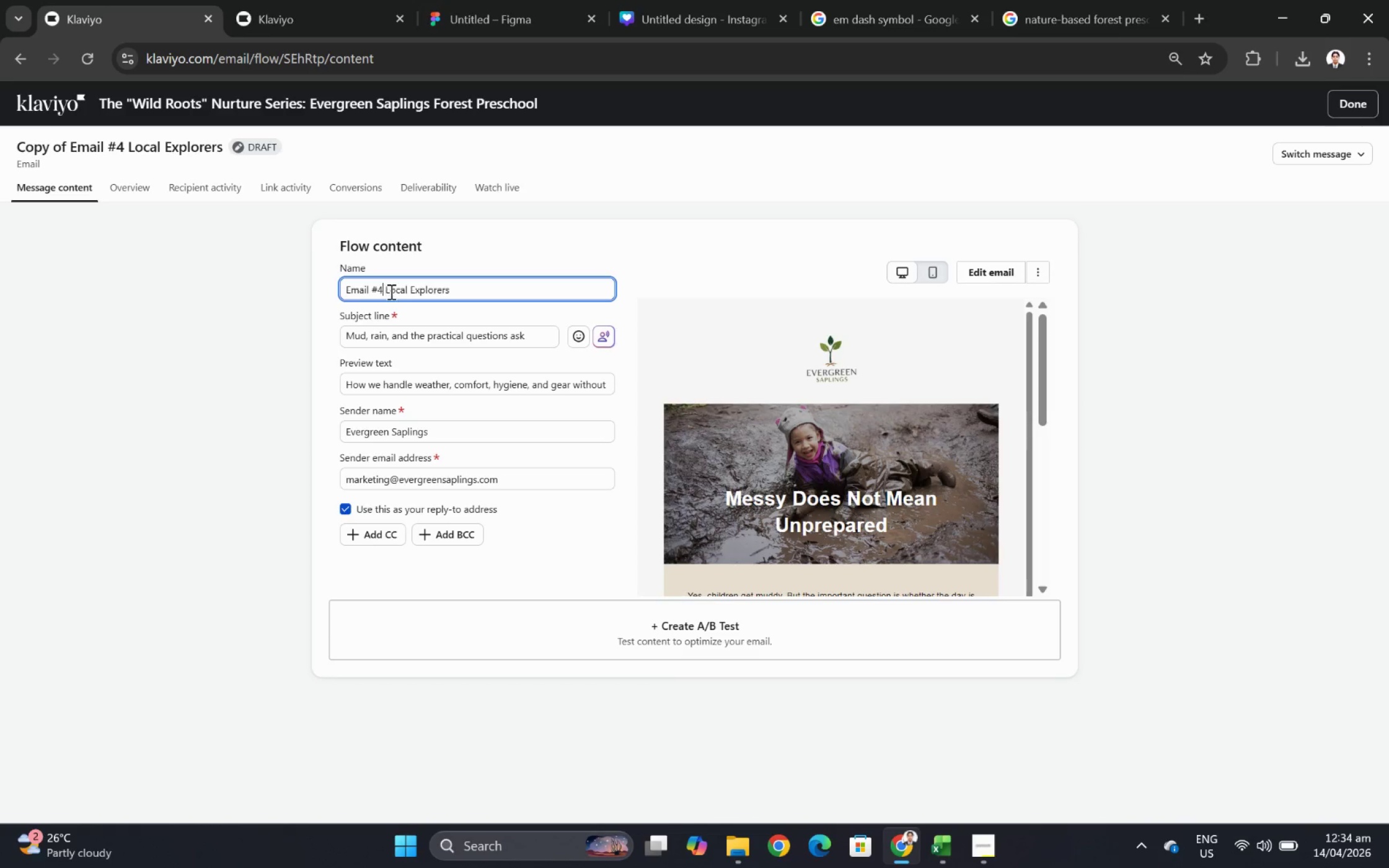 
key(Backspace)
 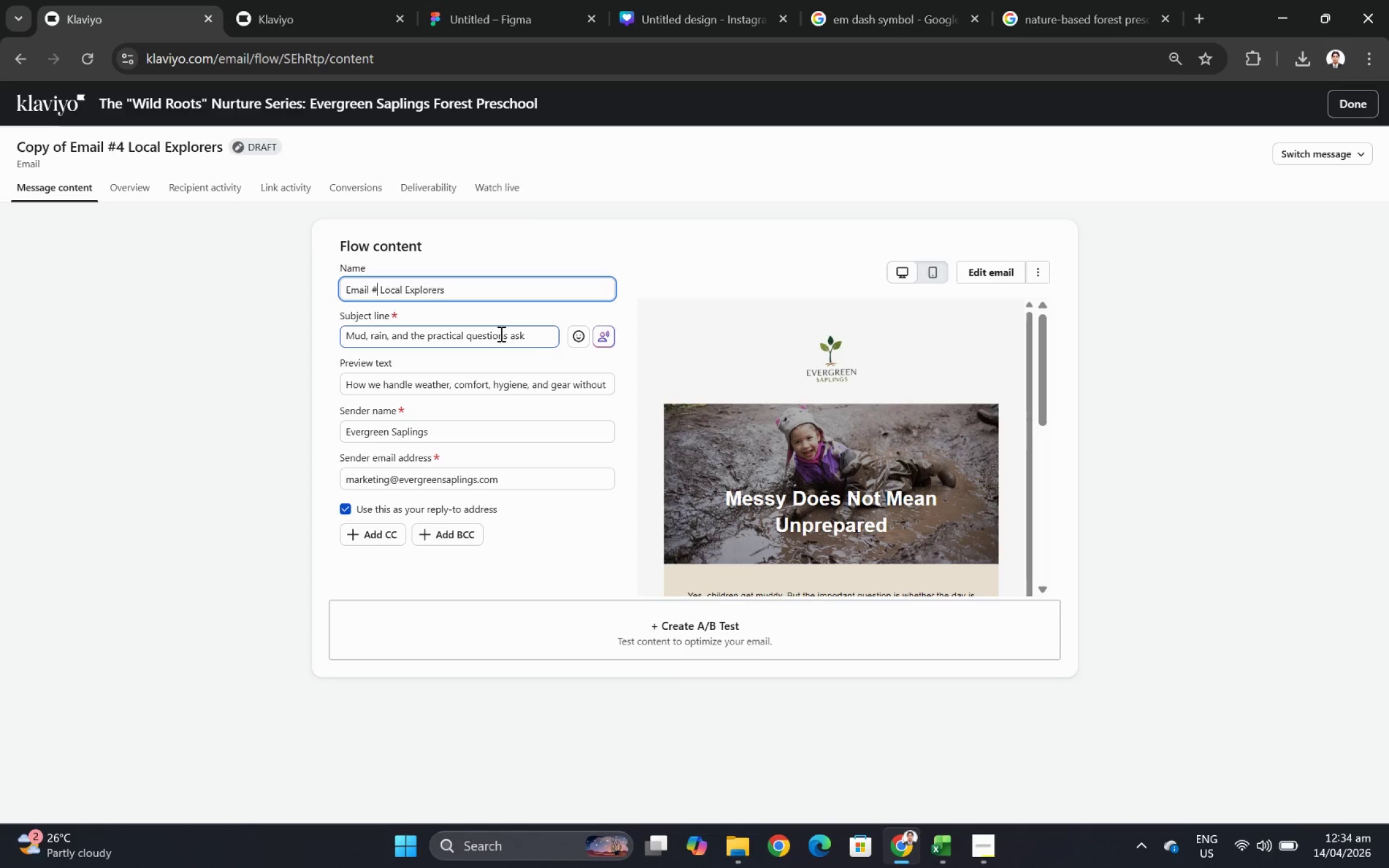 
key(5)
 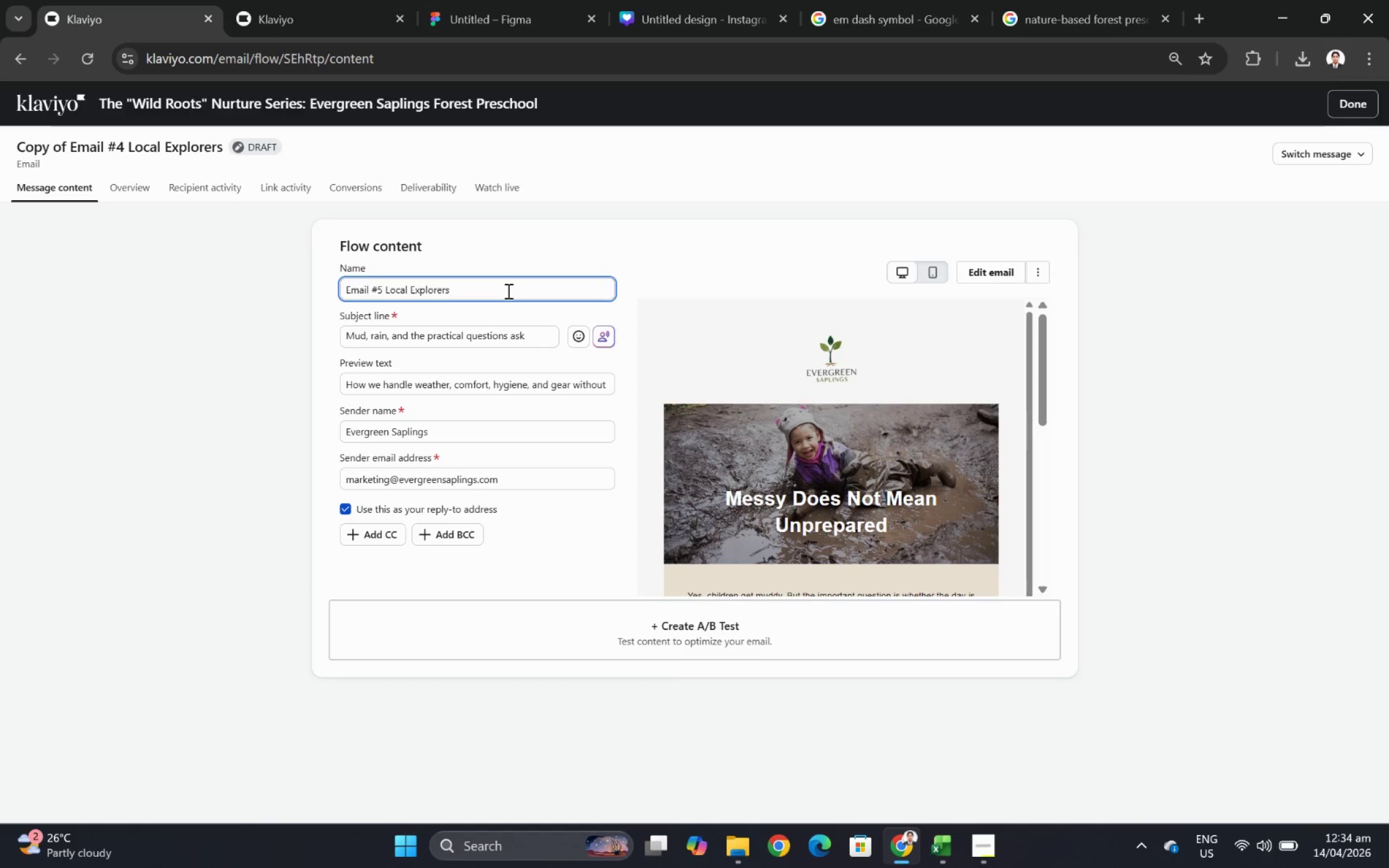 
left_click([507, 291])
 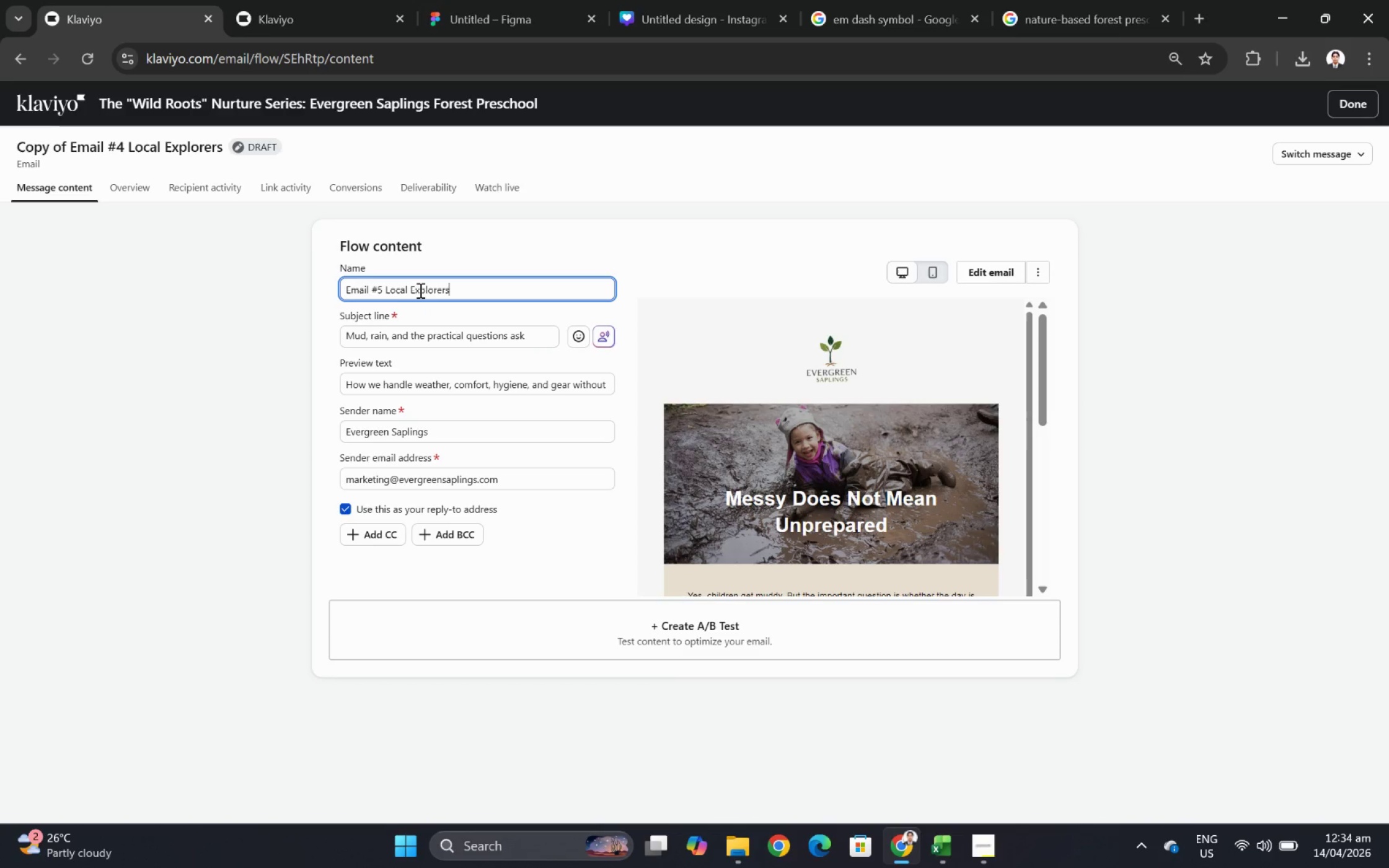 
left_click([386, 290])
 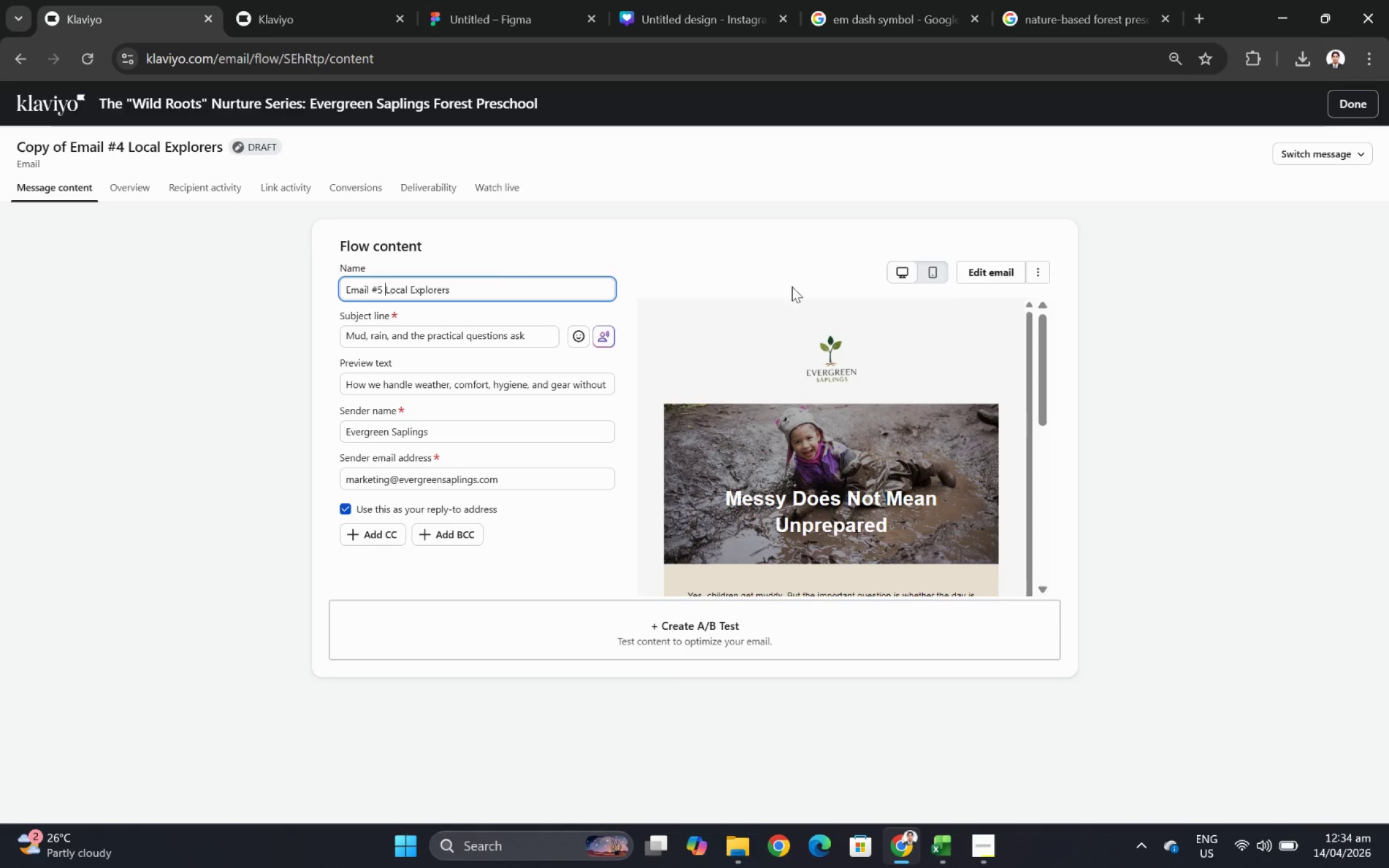 
wait(7.31)
 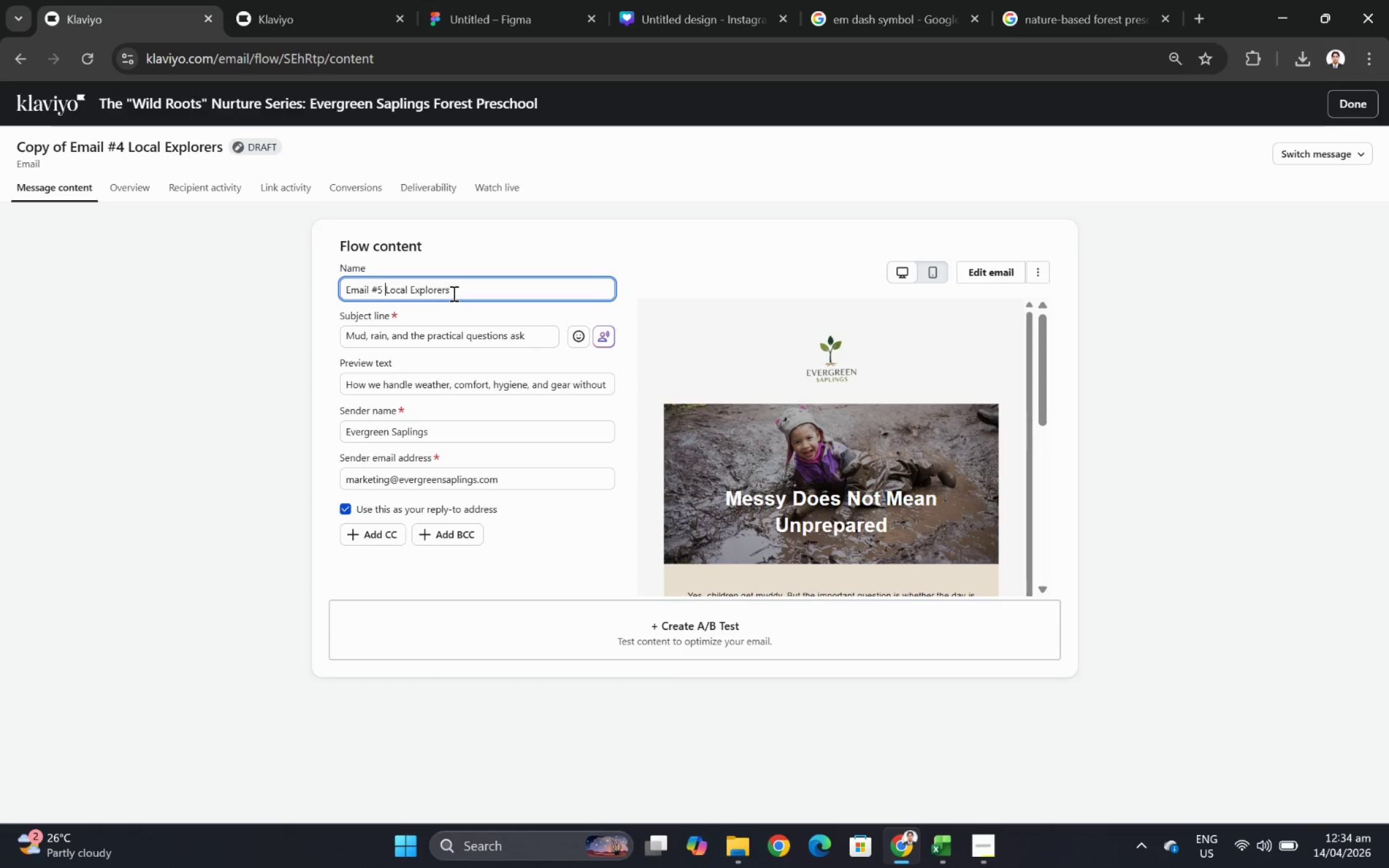 
left_click([628, 265])
 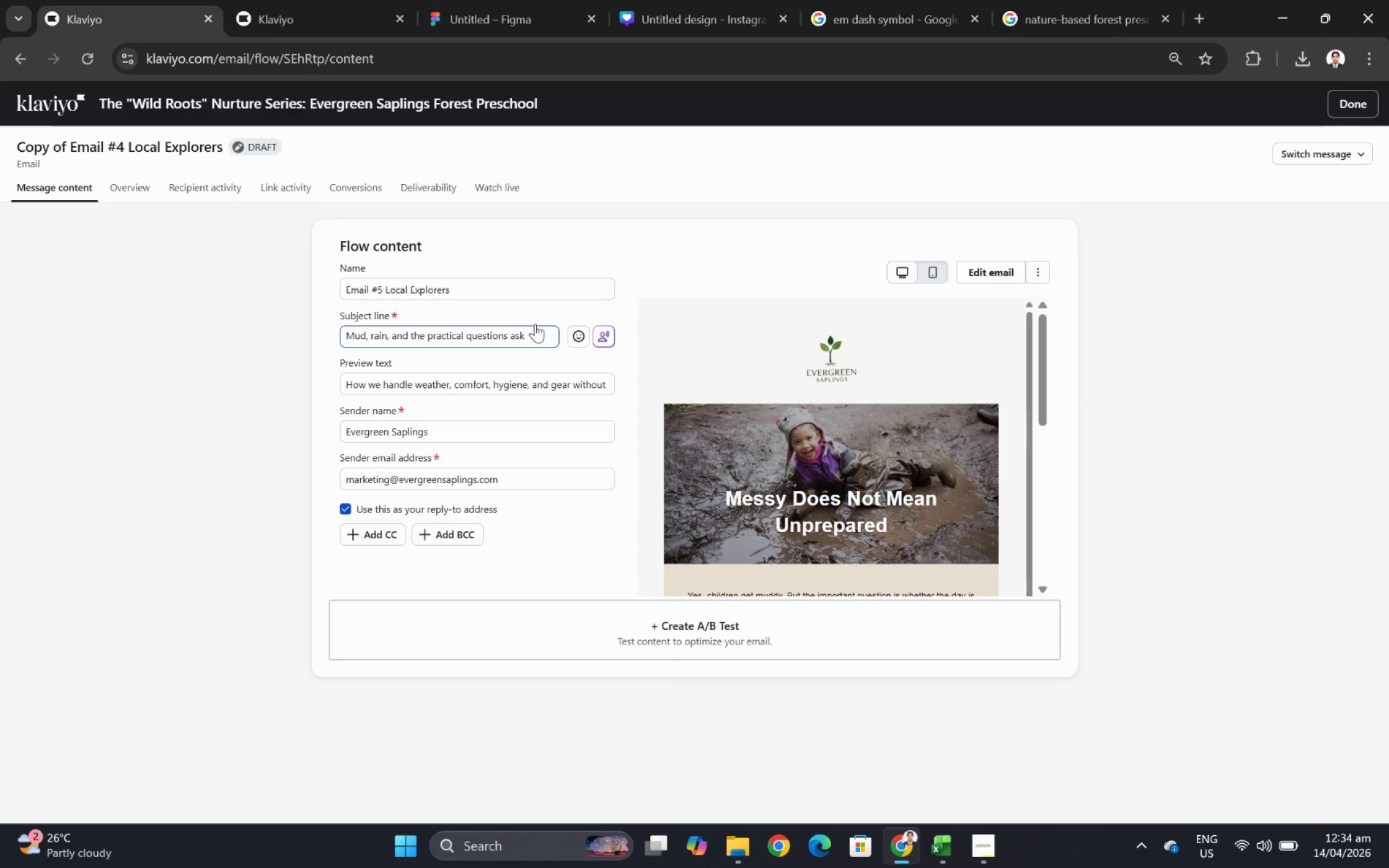 
left_click([542, 336])
 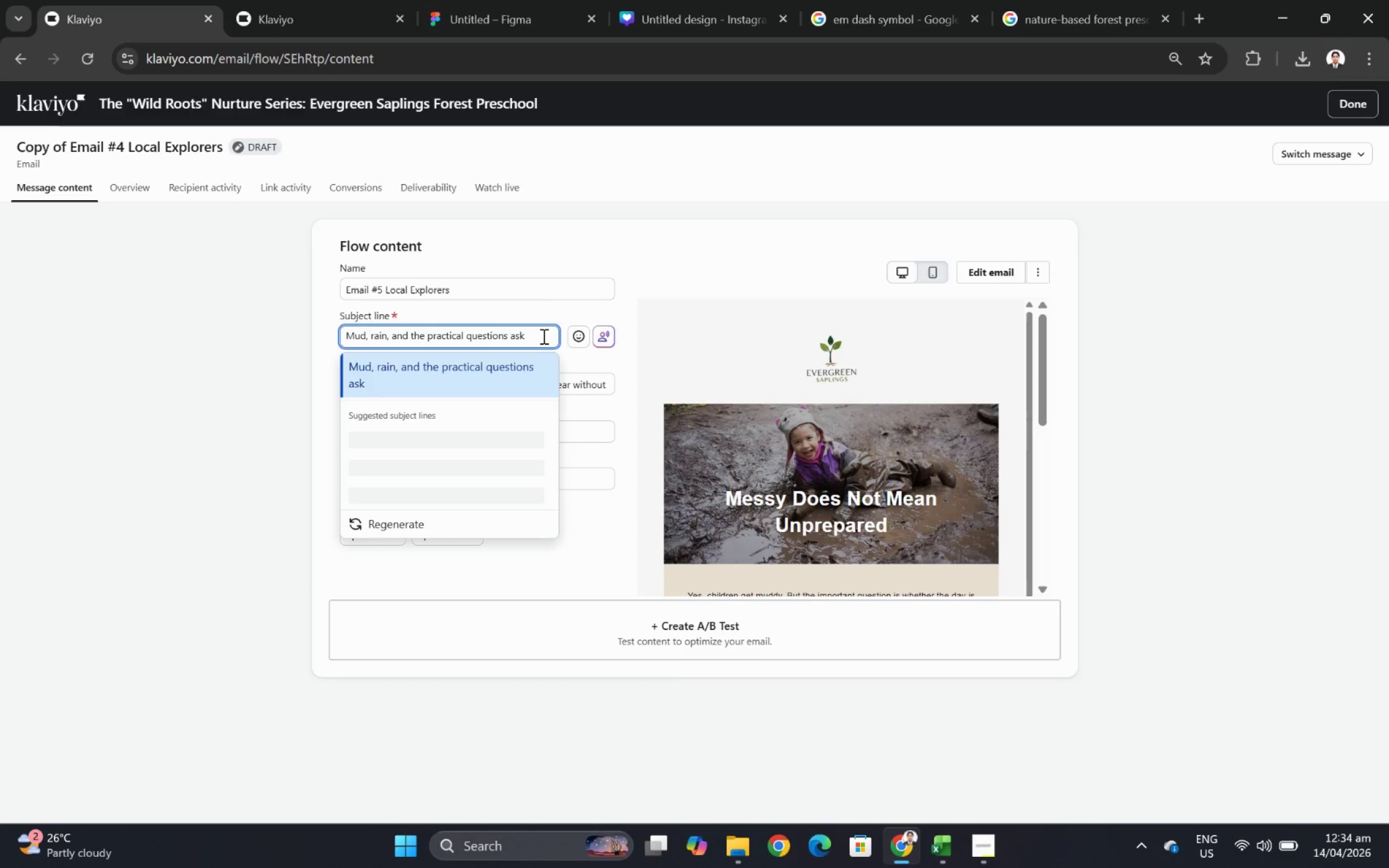 
double_click([542, 336])
 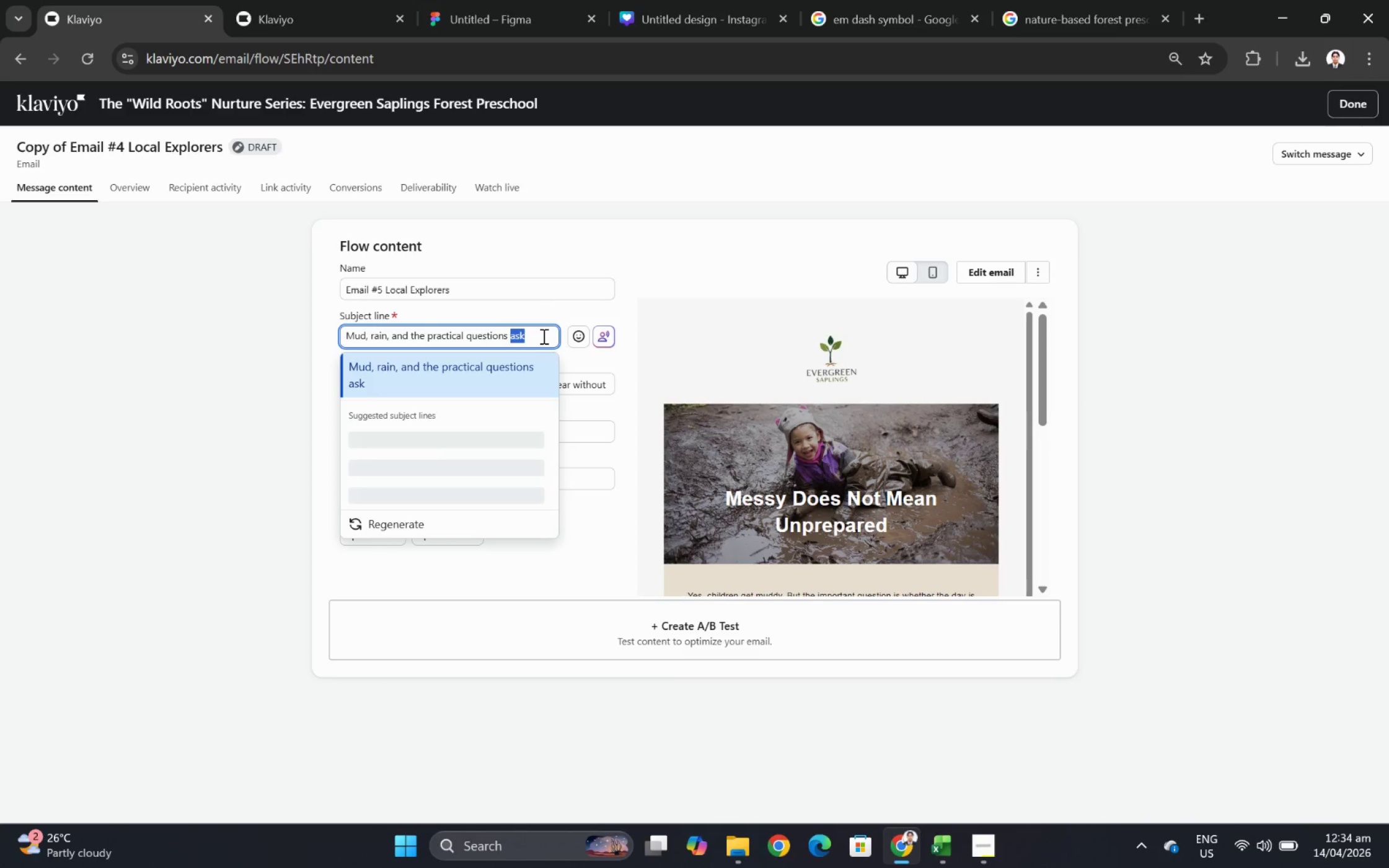 
triple_click([542, 336])
 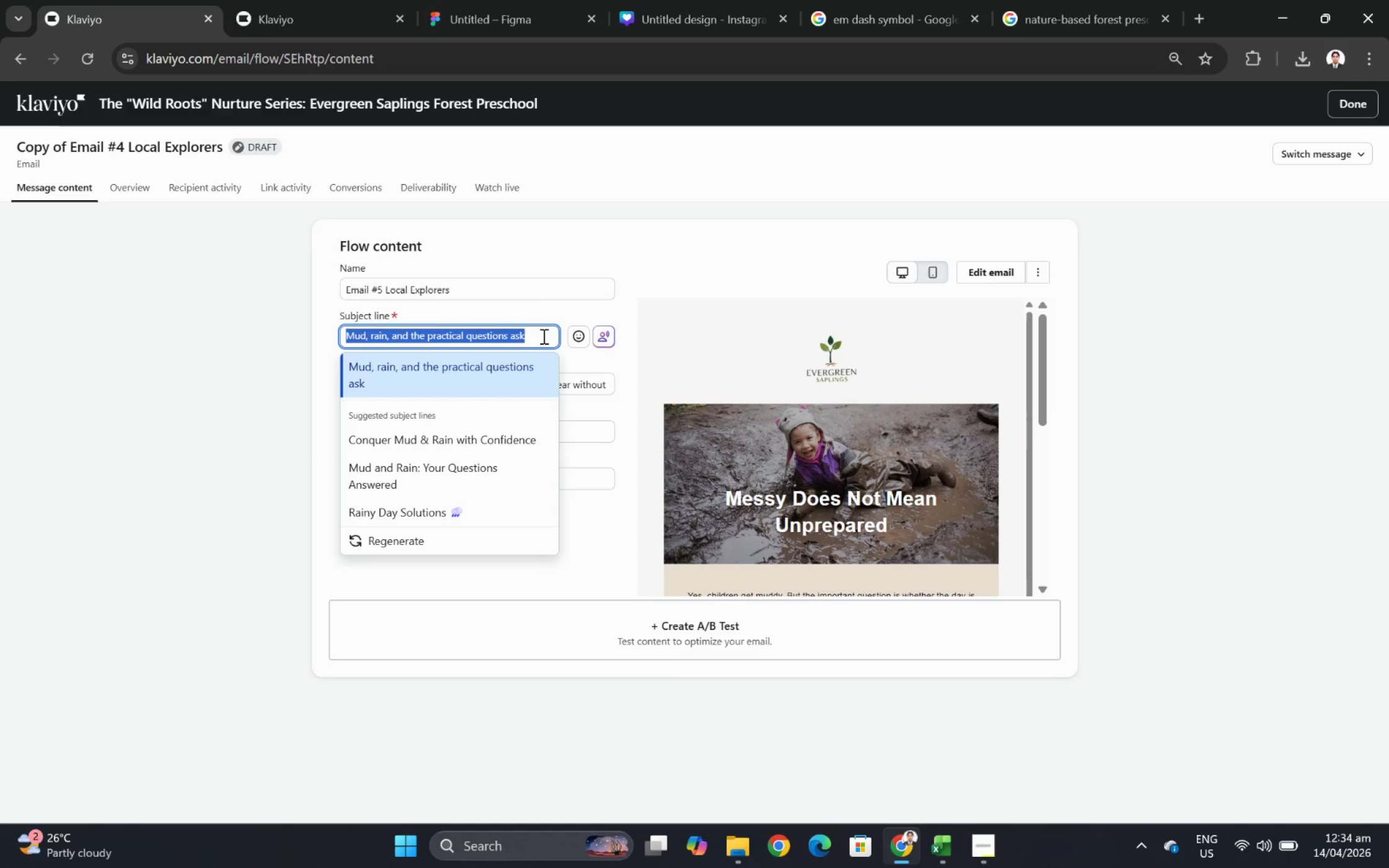 
wait(11.78)
 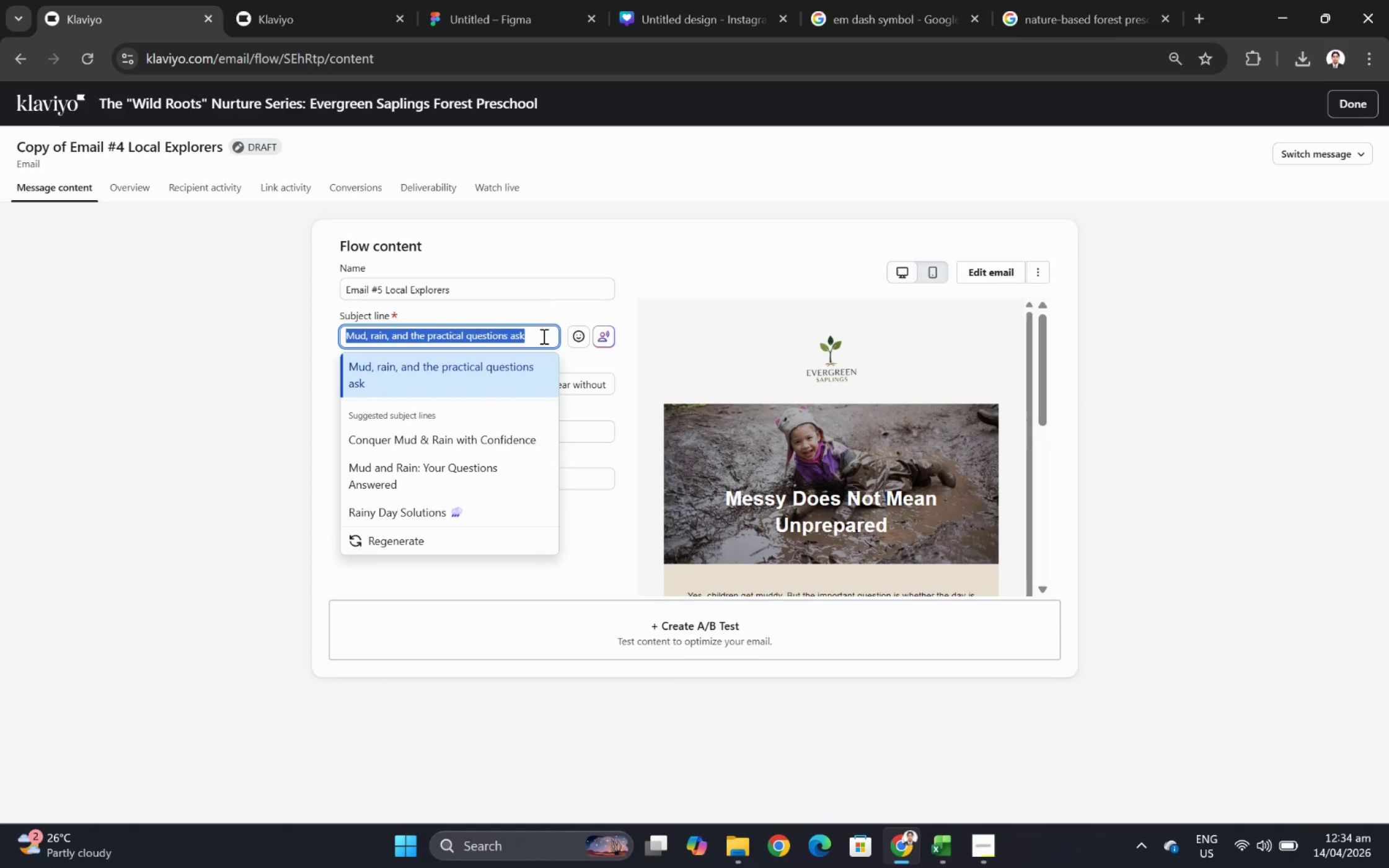 
key(Backspace)
 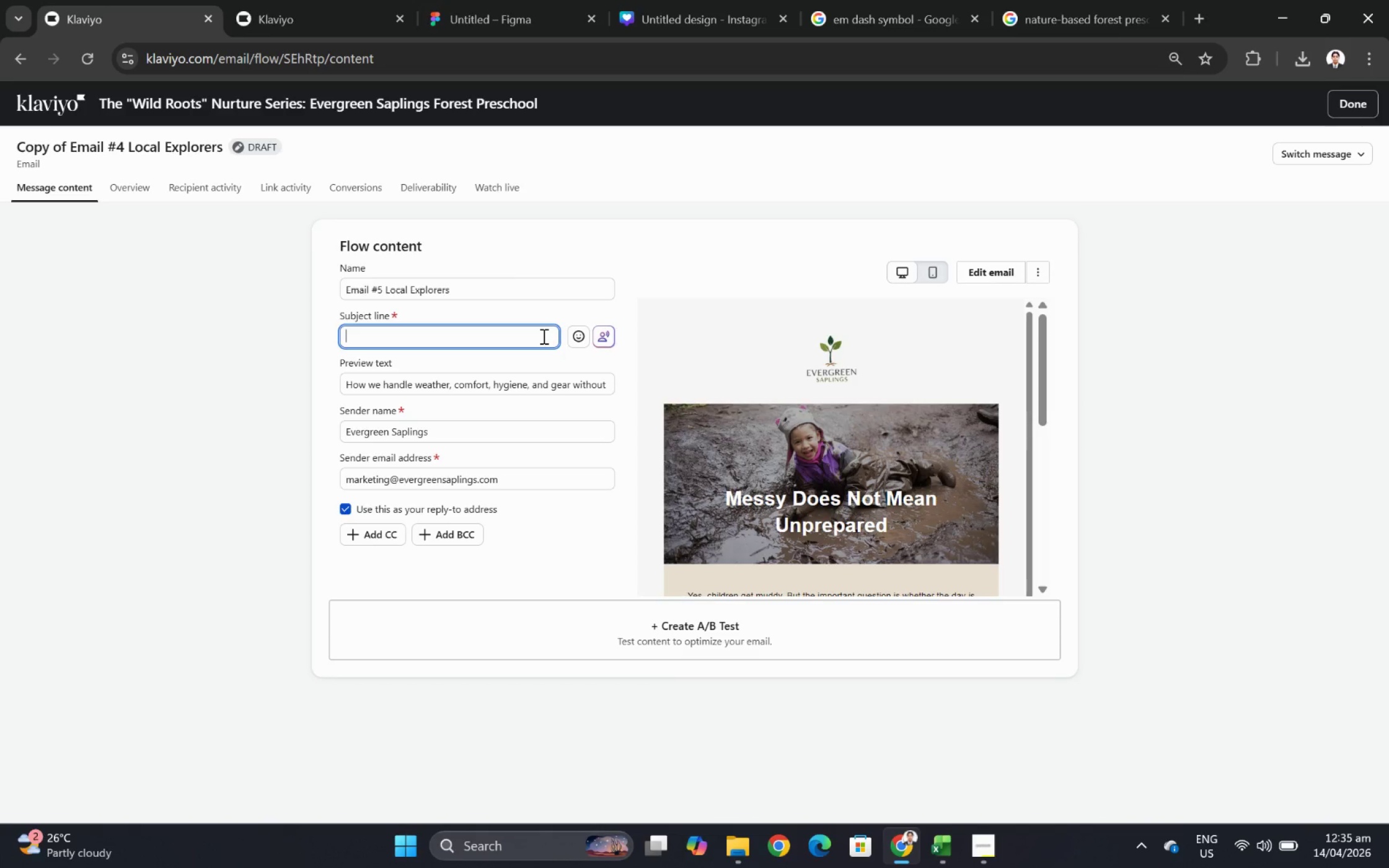 
wait(6.11)
 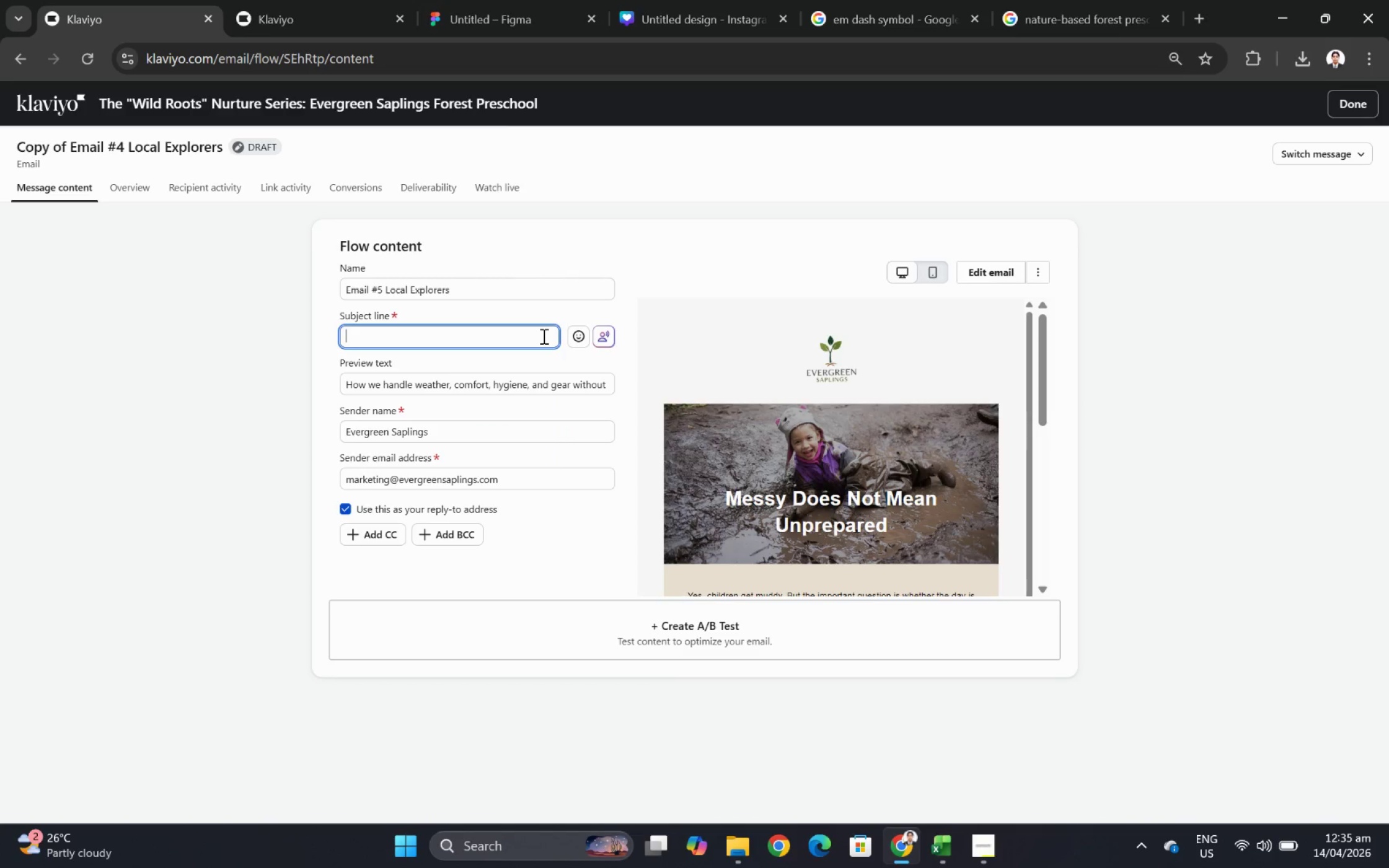 
double_click([496, 390])
 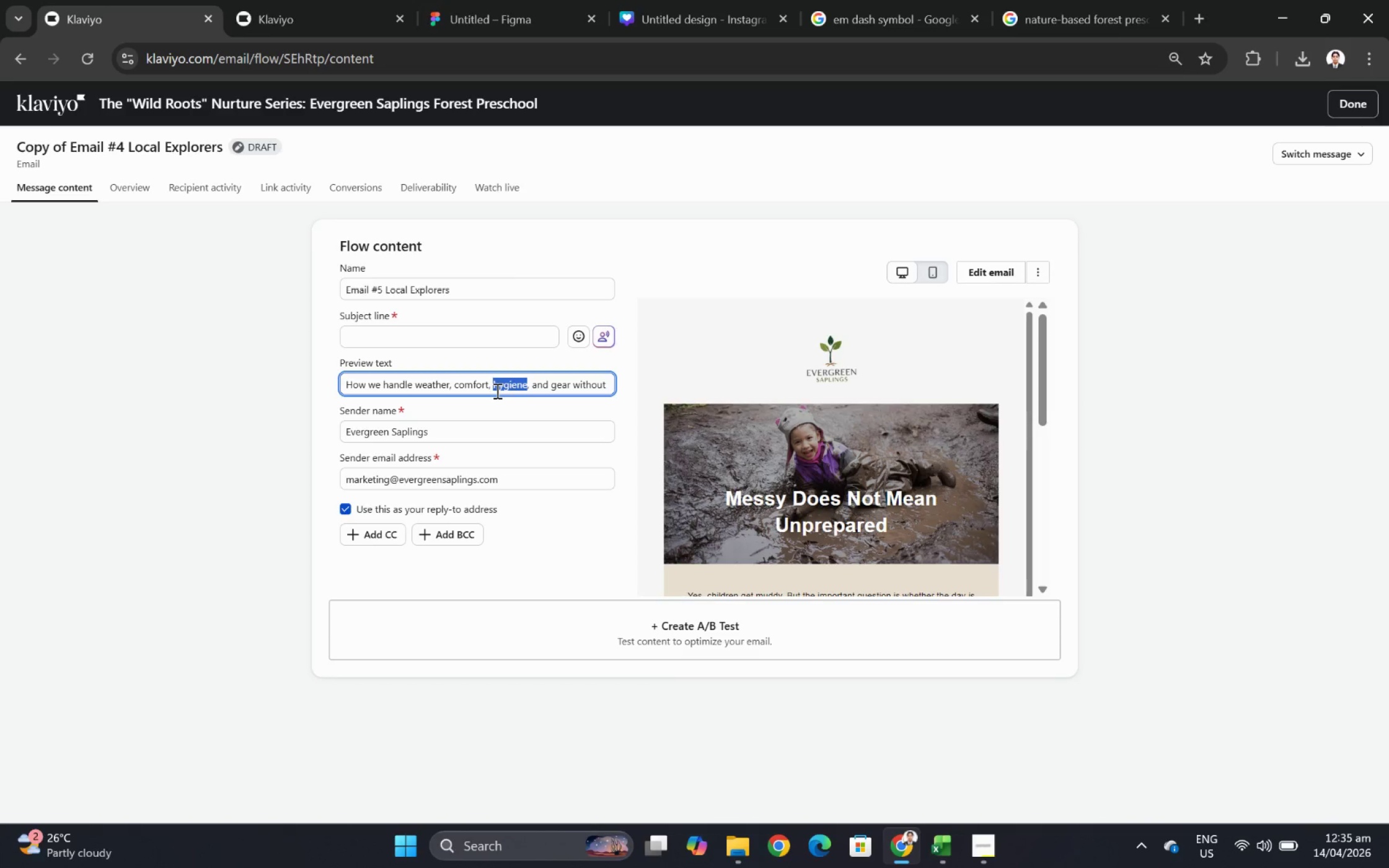 
key(Backspace)
 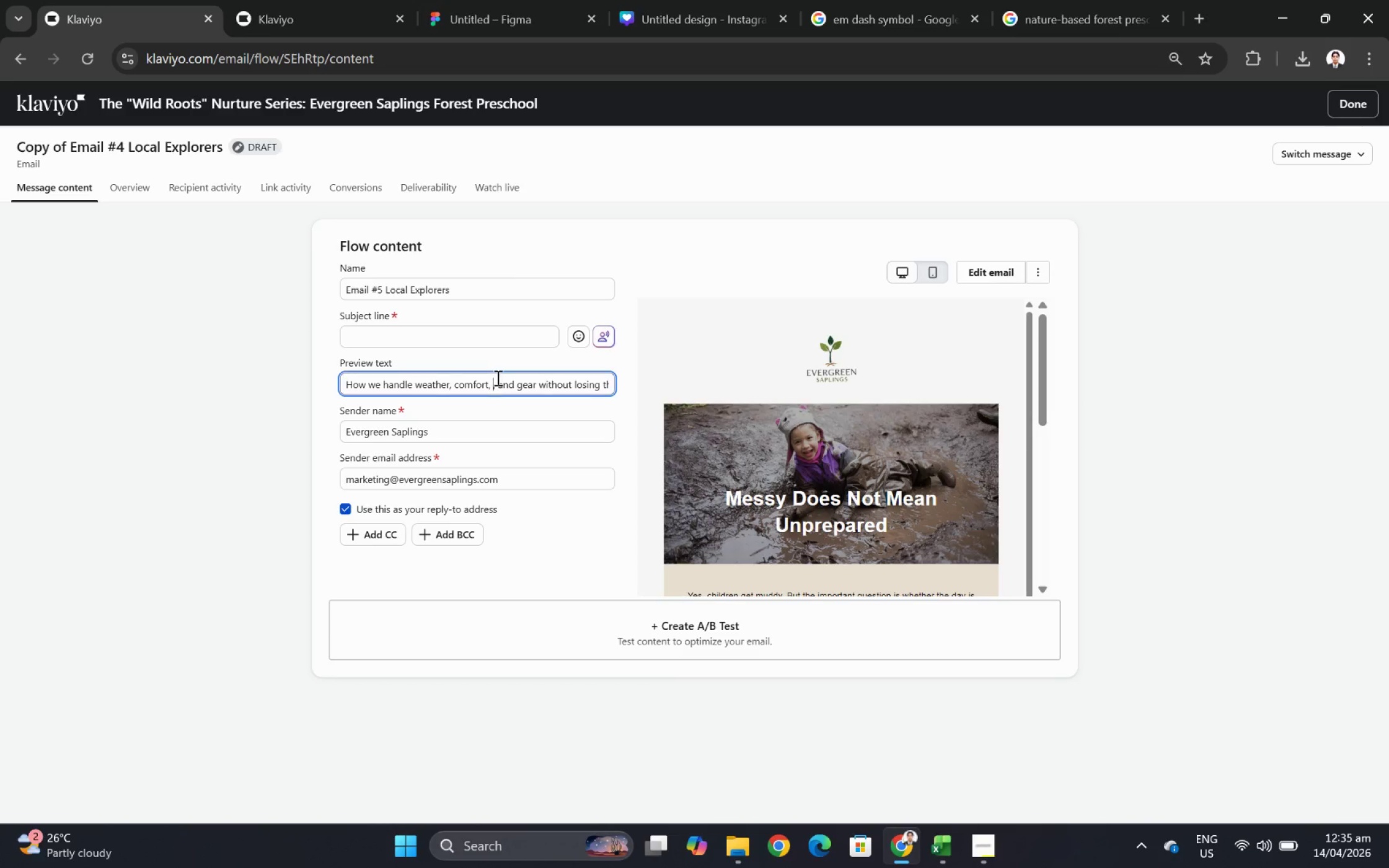 
double_click([493, 386])
 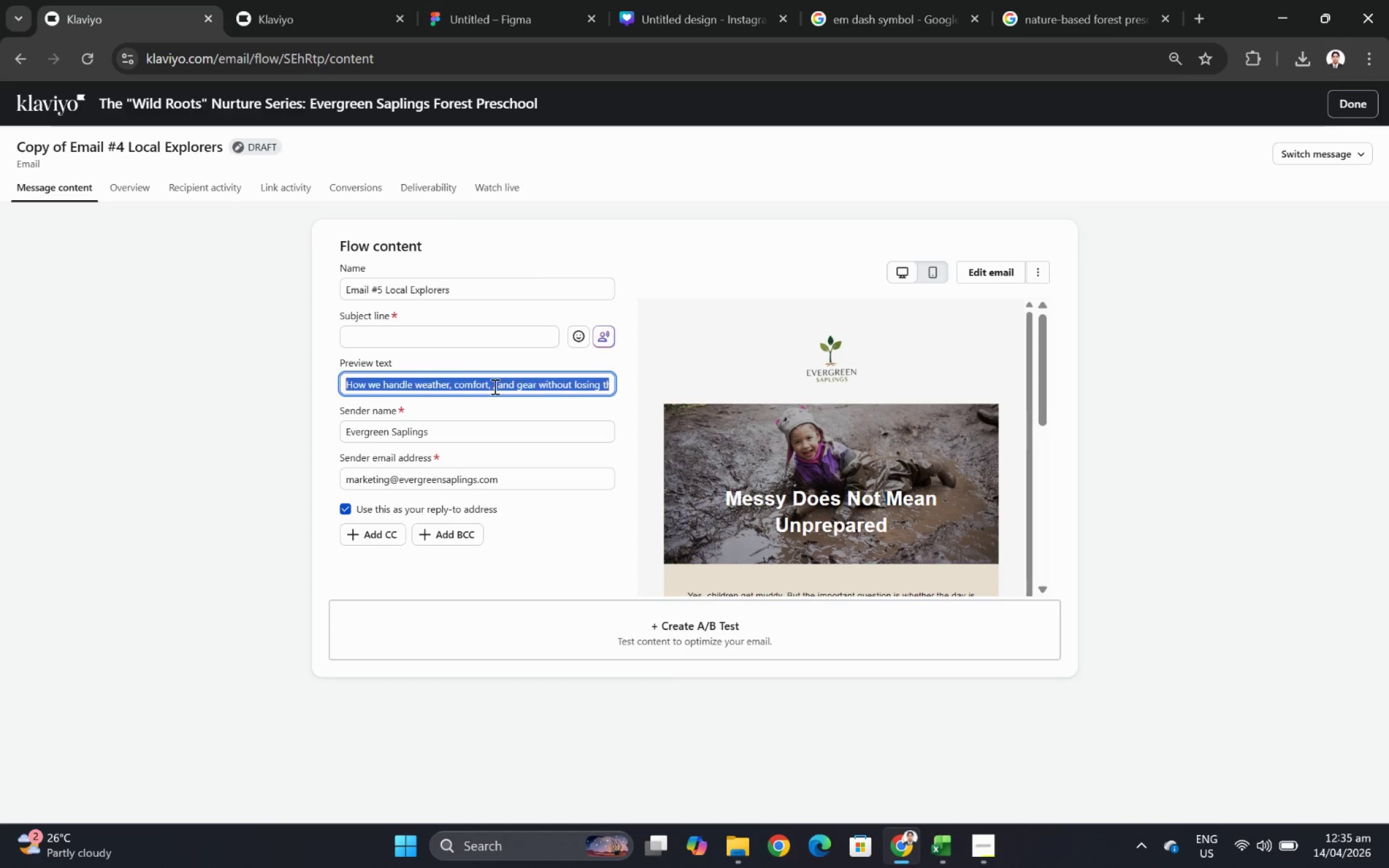 
triple_click([493, 386])
 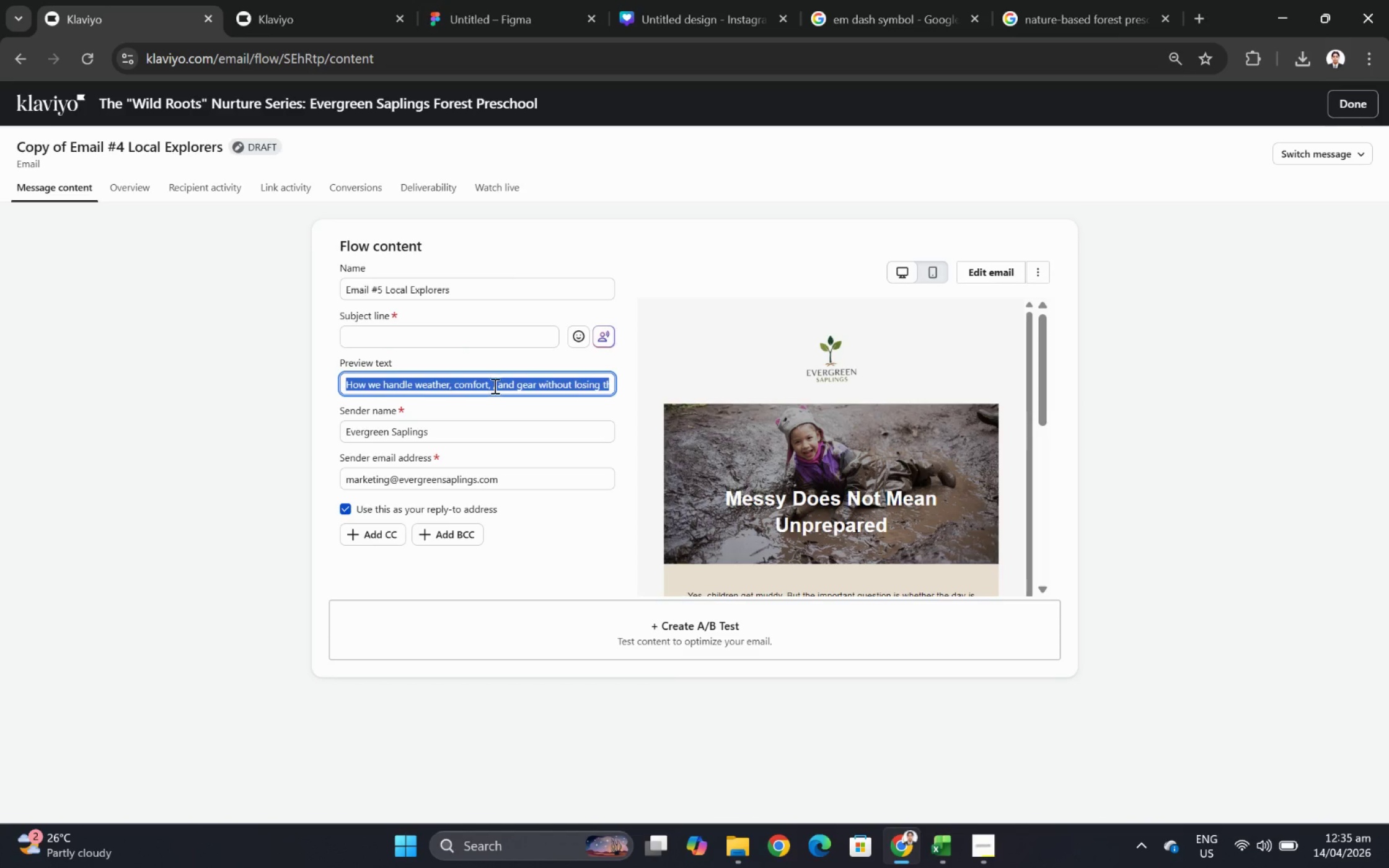 
key(Backspace)
 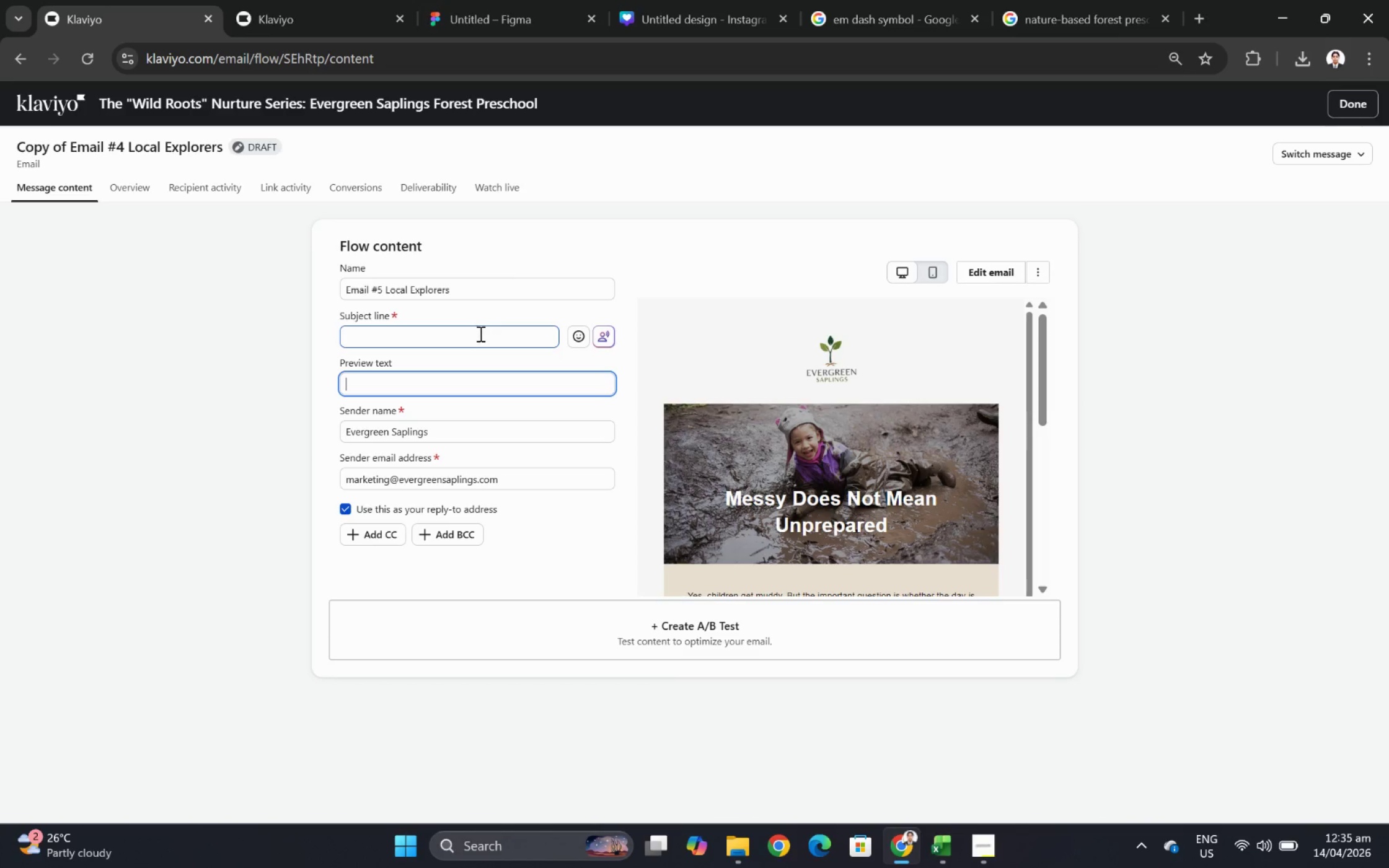 
left_click([478, 341])
 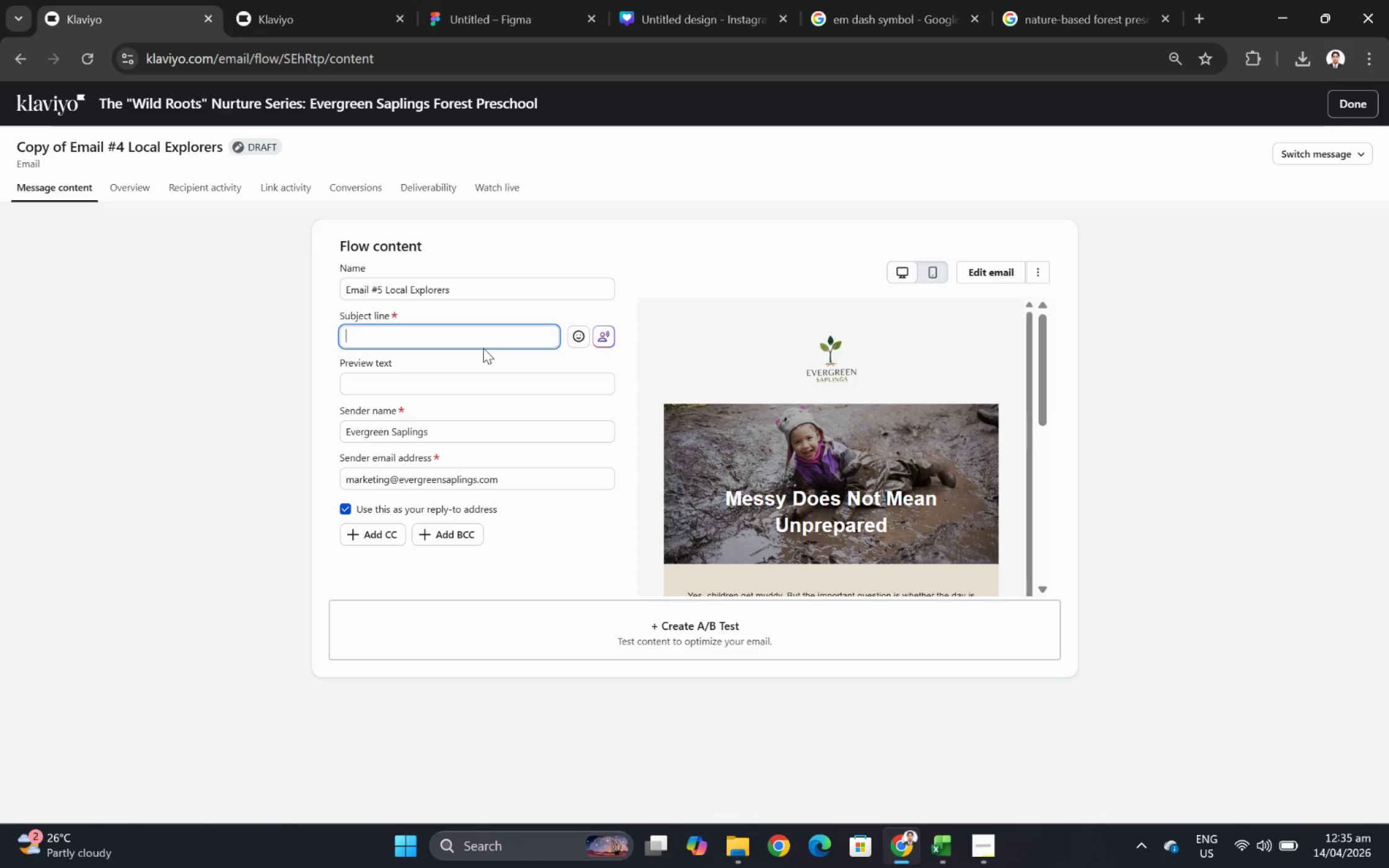 
wait(7.34)
 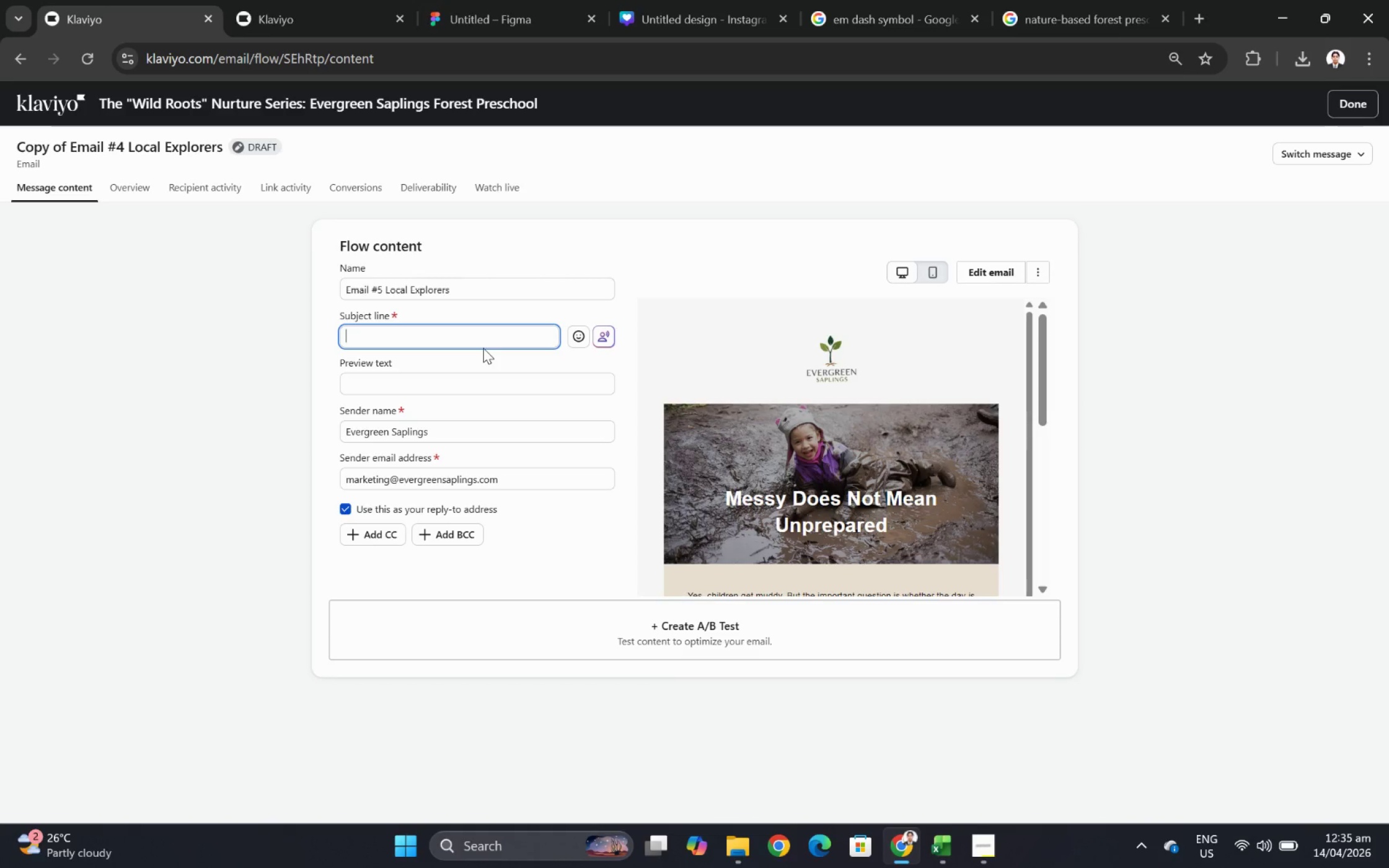 
type(The de)
 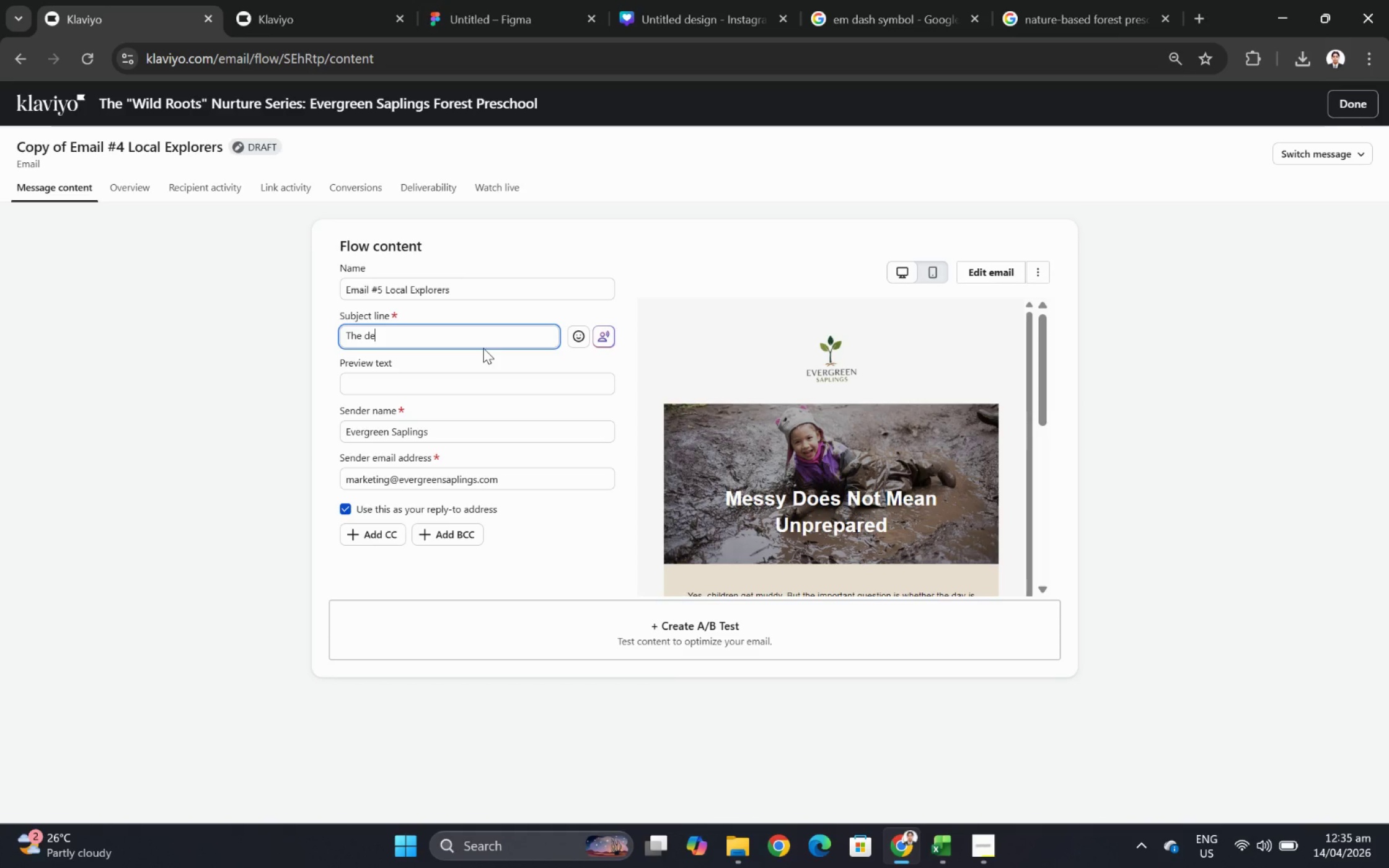 
type(velp)
key(Backspace)
type(opmental gains parents often notice first)
 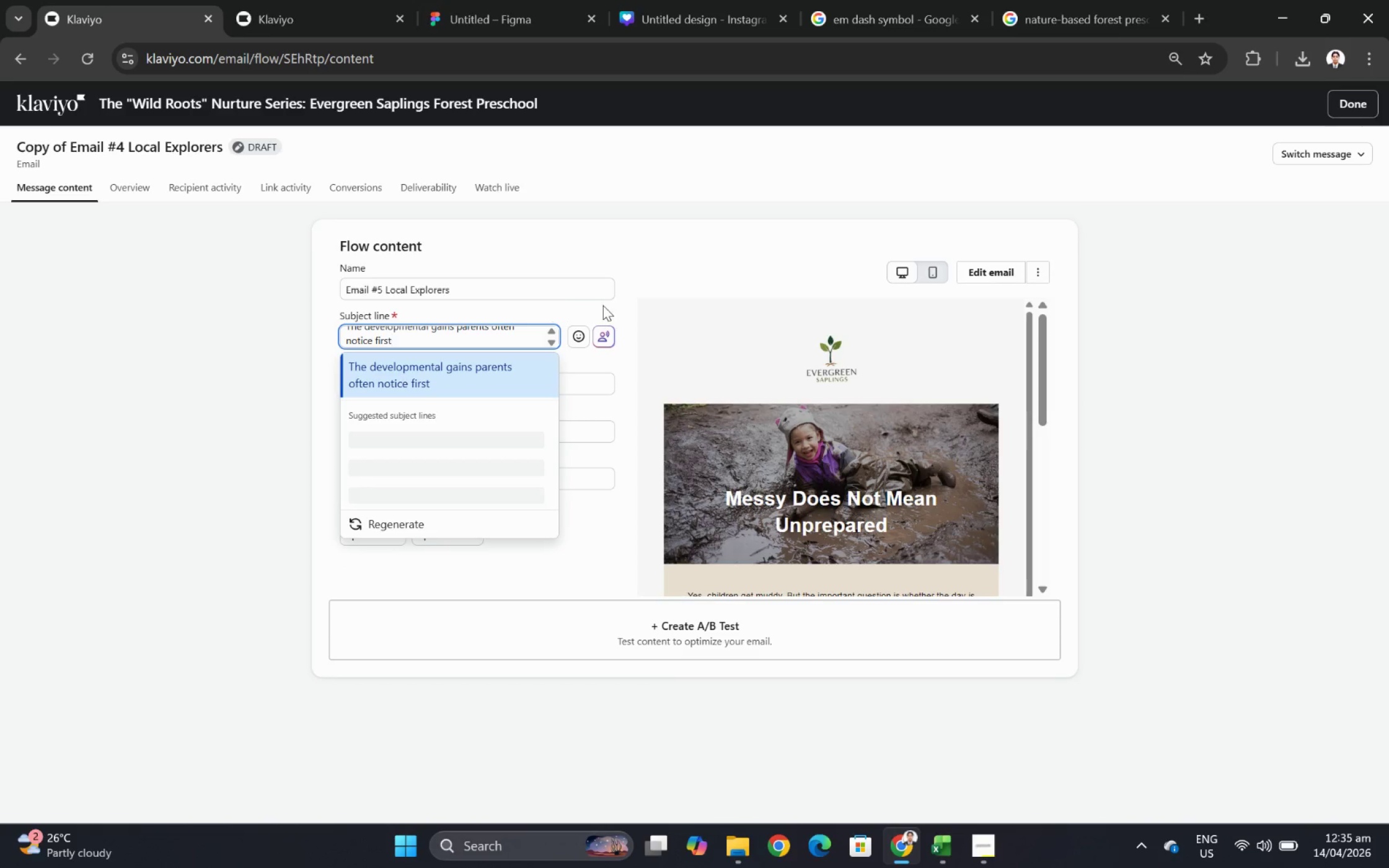 
left_click([662, 277])
 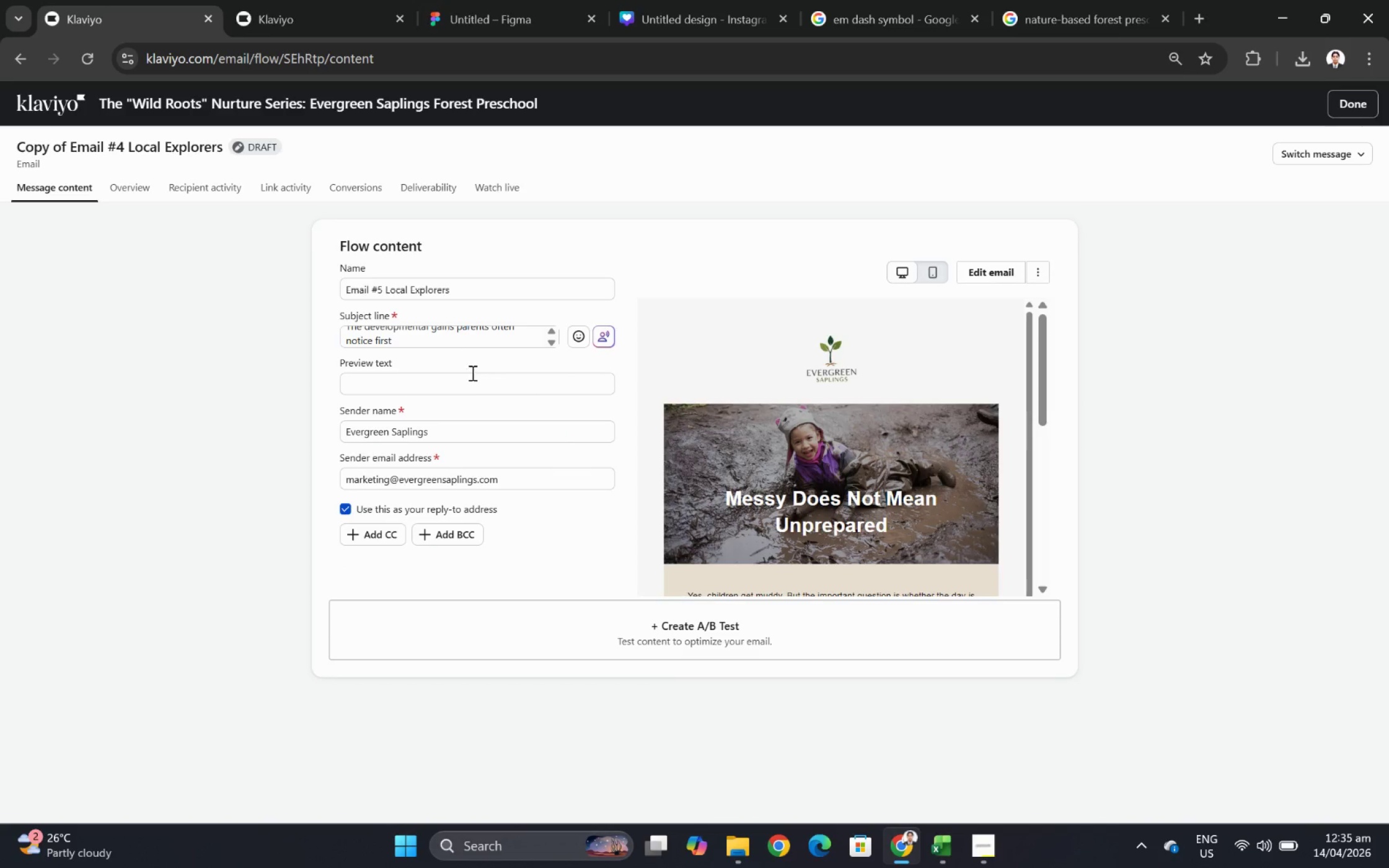 
left_click([469, 385])
 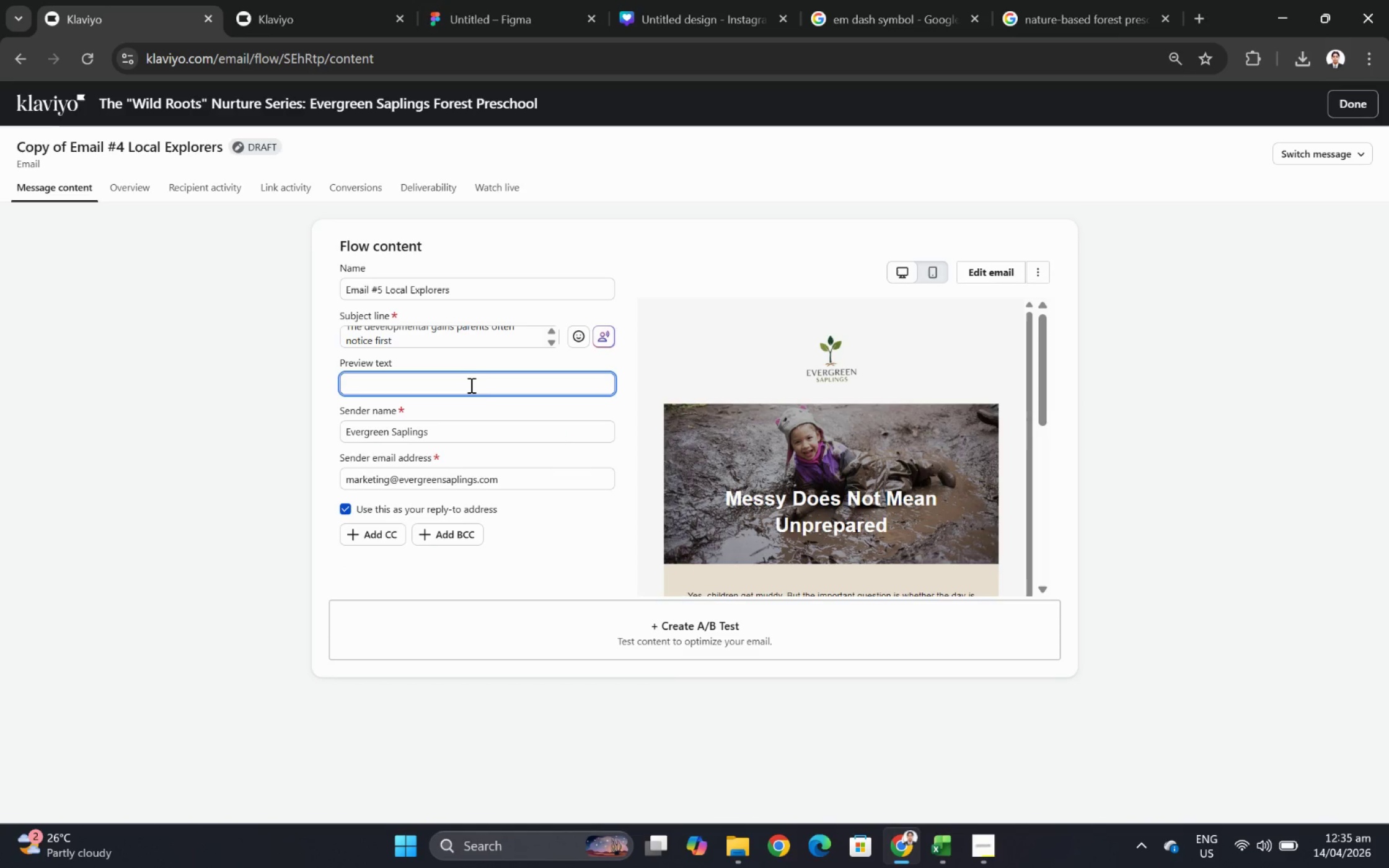 
scroll: coordinate [478, 340], scroll_direction: up, amount: 2.0
 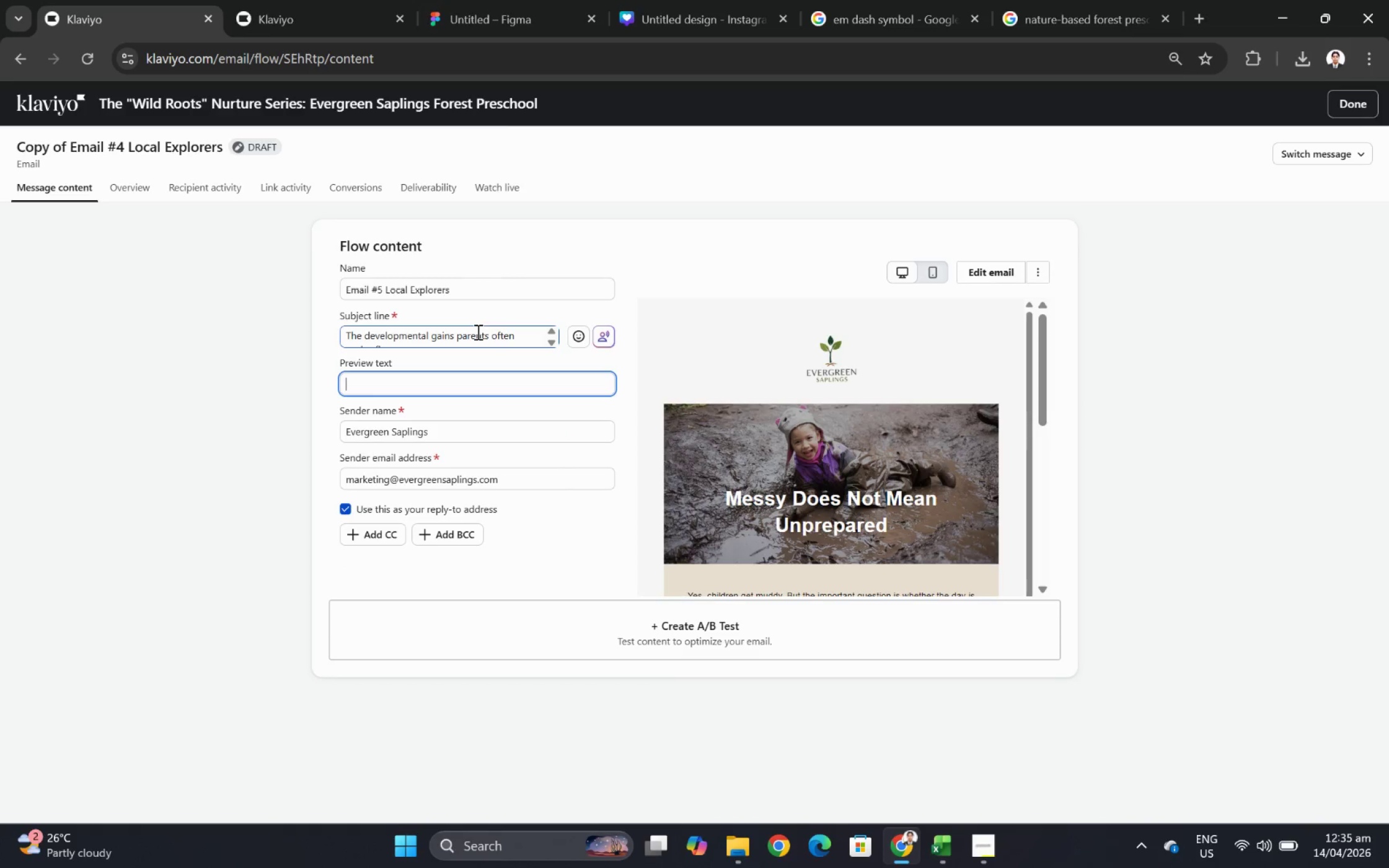 
left_click([478, 336])
 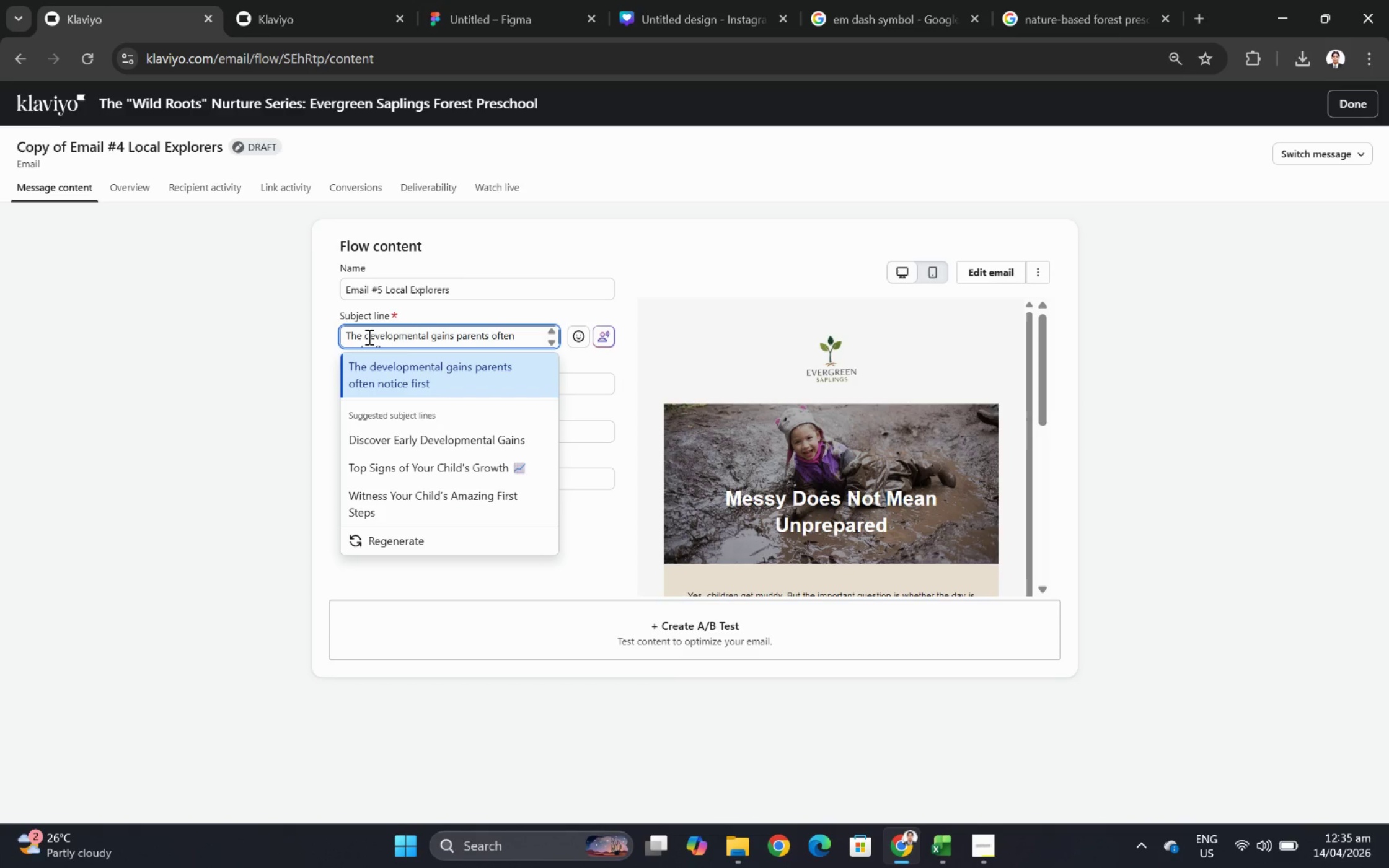 
left_click([371, 336])
 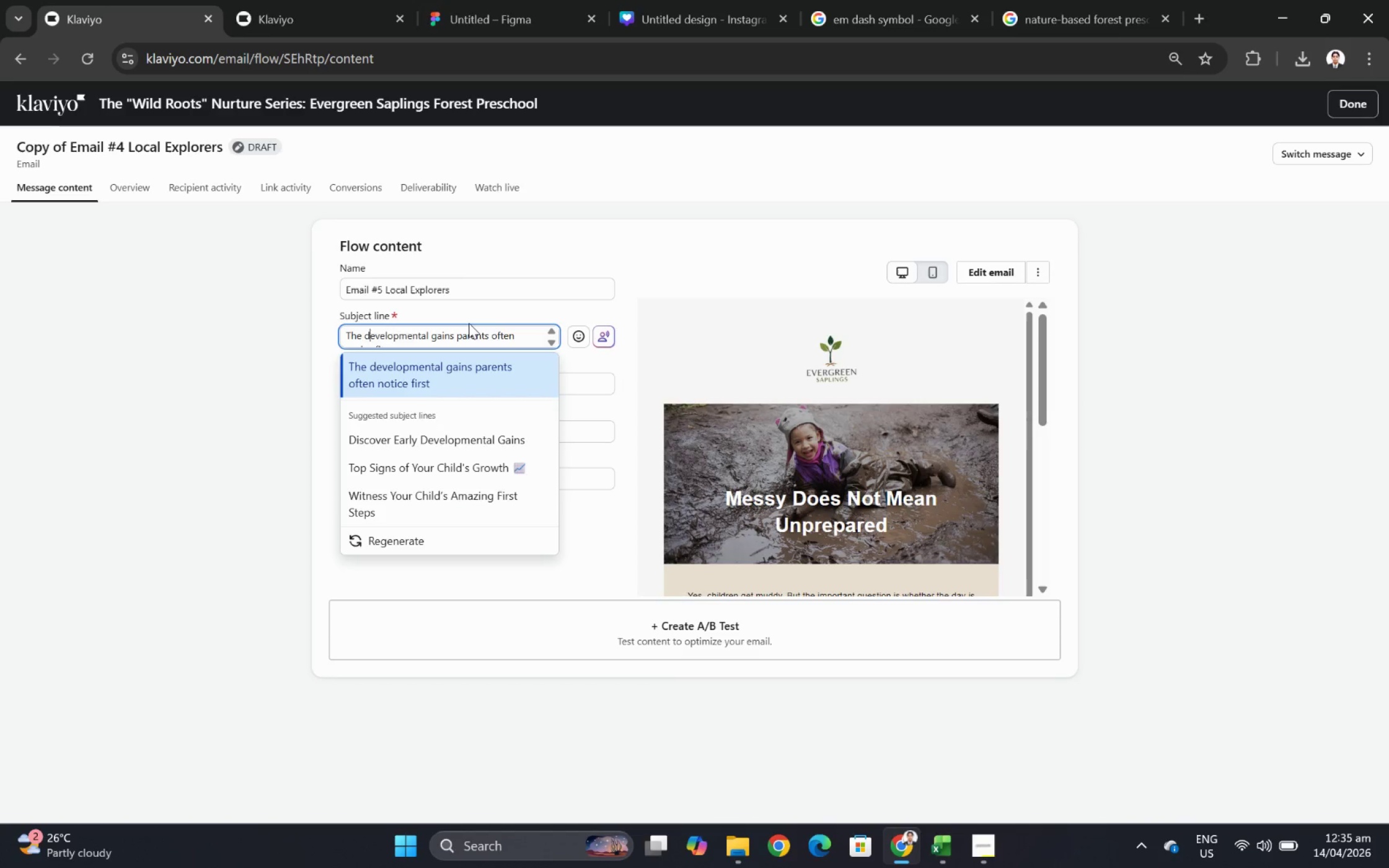 
wait(9.58)
 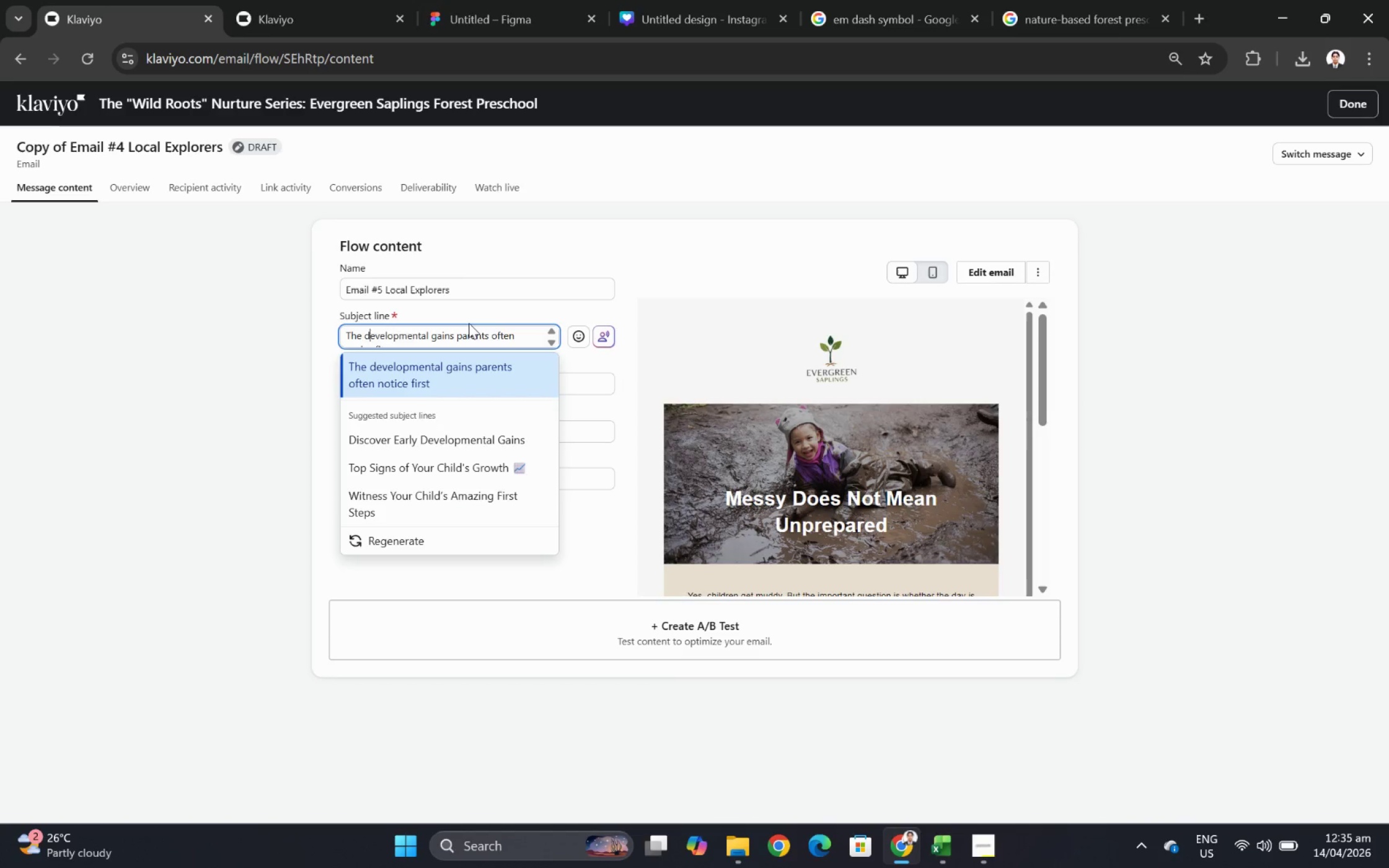 
scroll: coordinate [466, 334], scroll_direction: down, amount: 1.0
 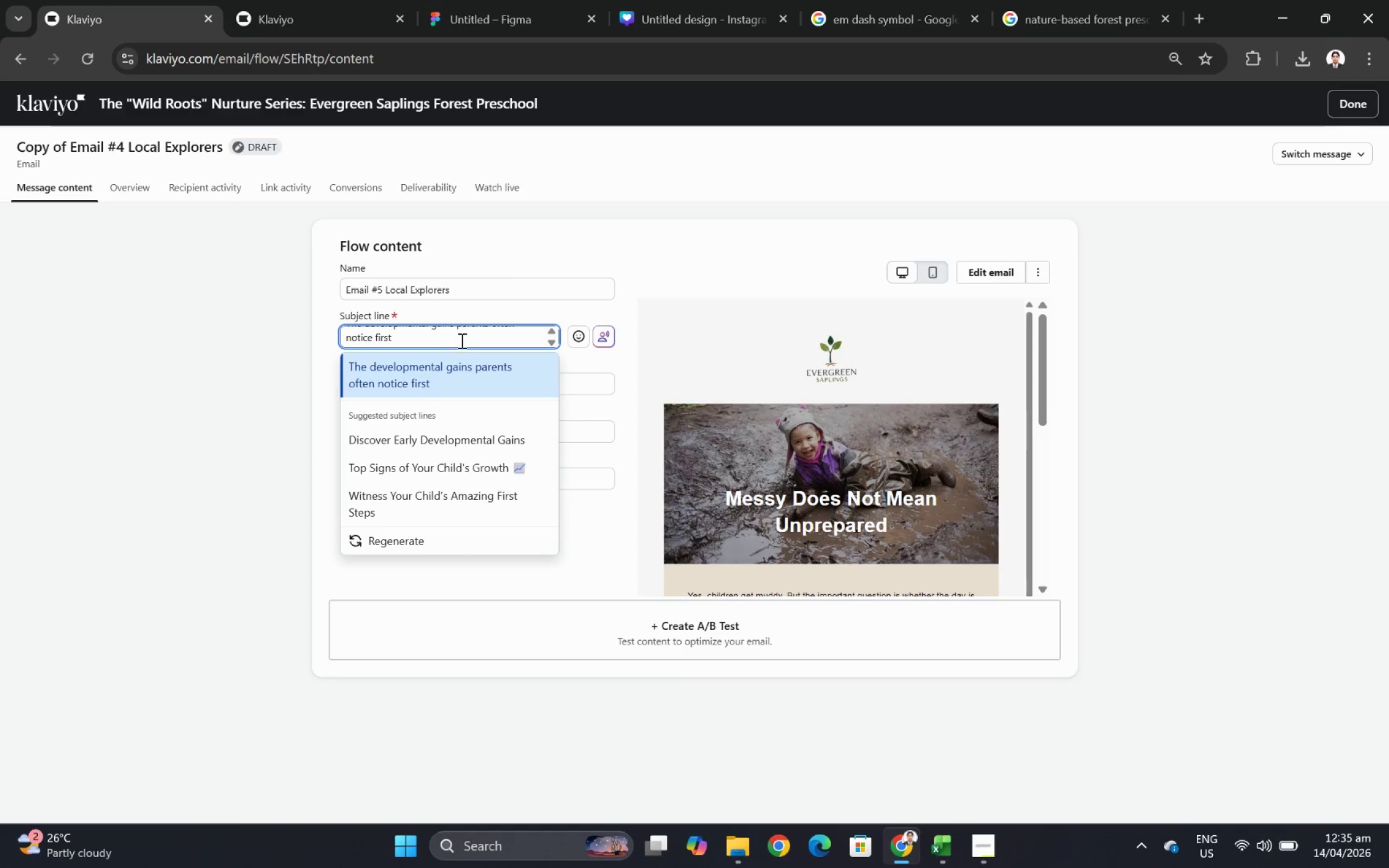 
scroll: coordinate [451, 344], scroll_direction: up, amount: 1.0
 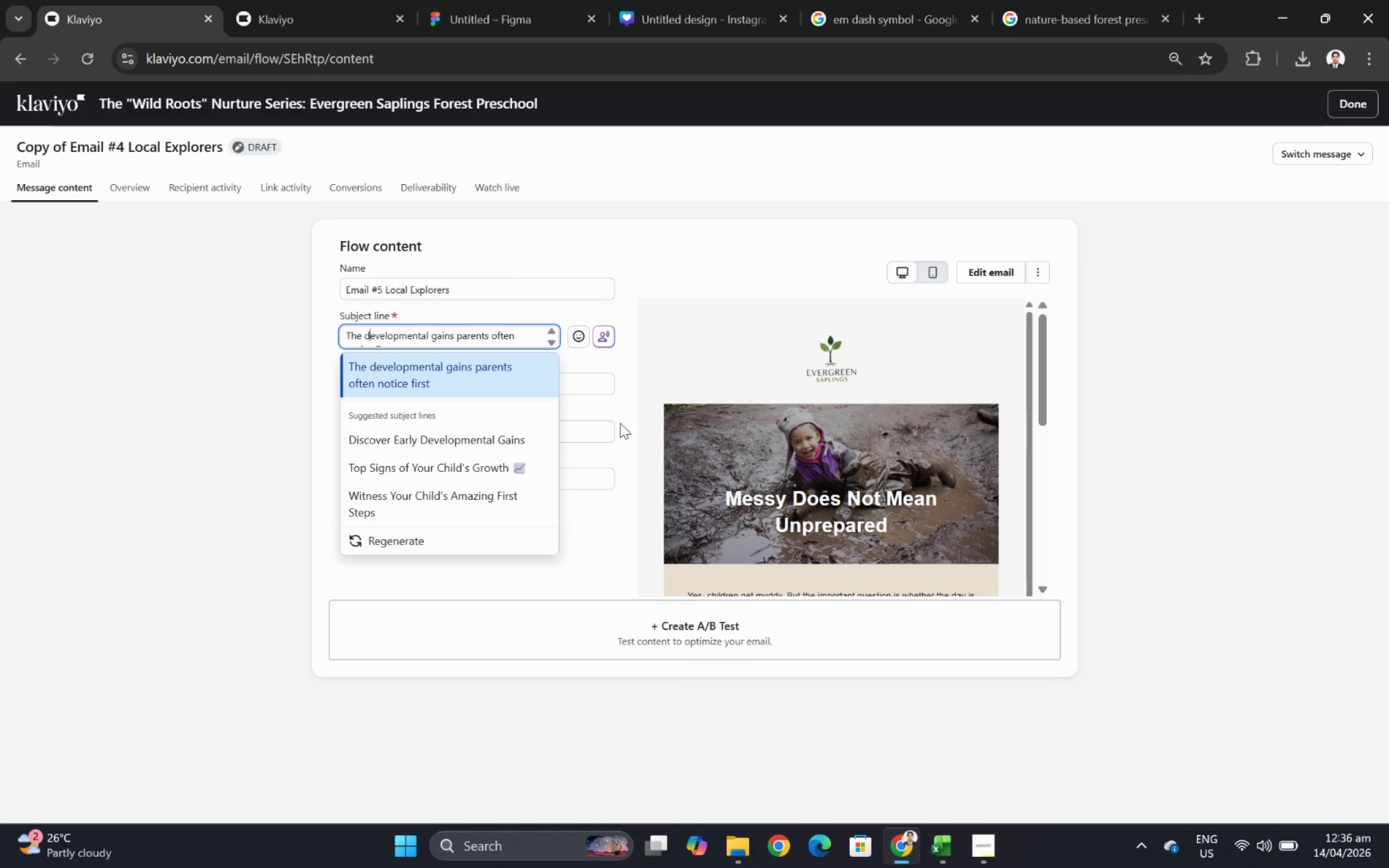 
wait(15.76)
 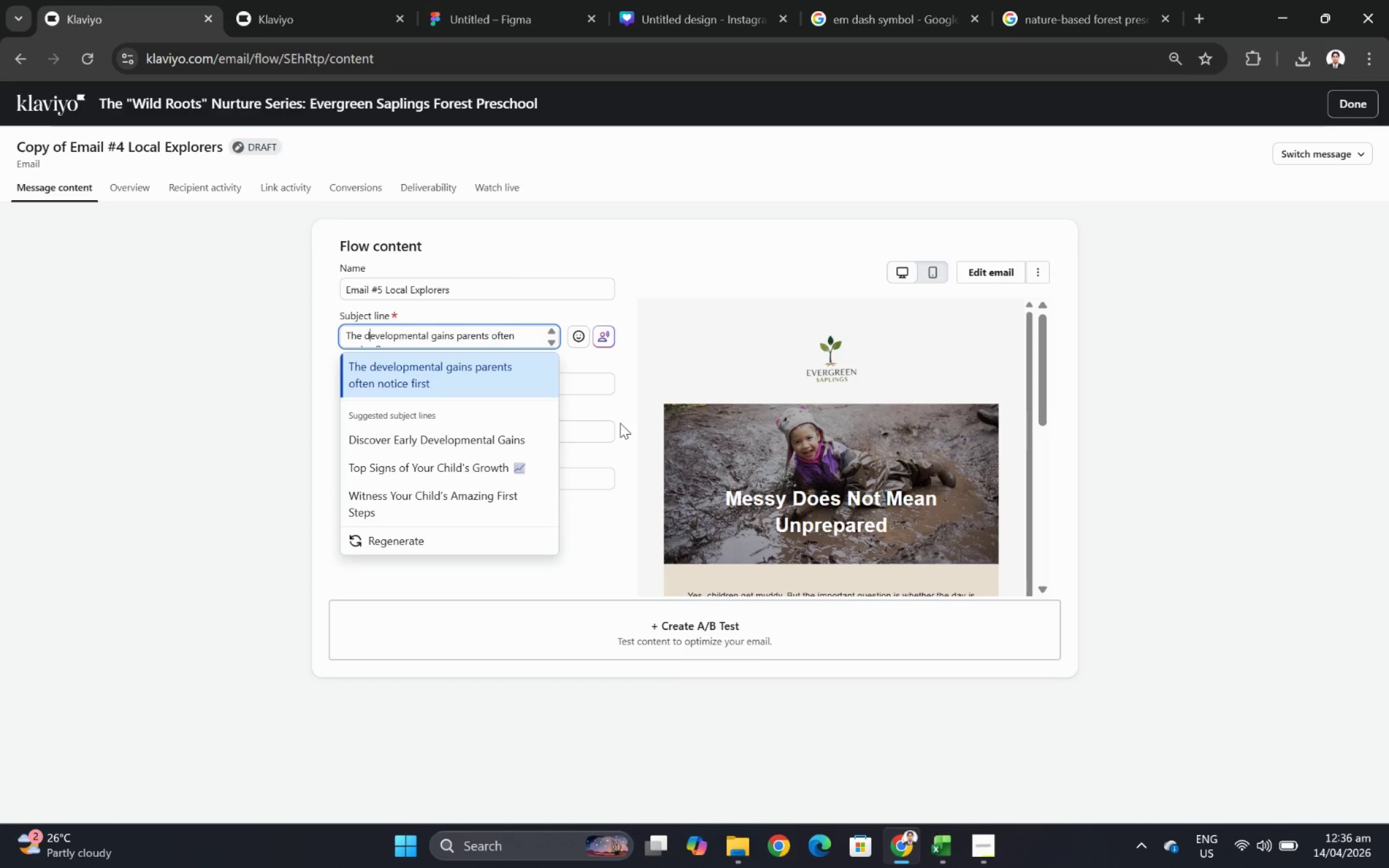 
left_click([620, 423])
 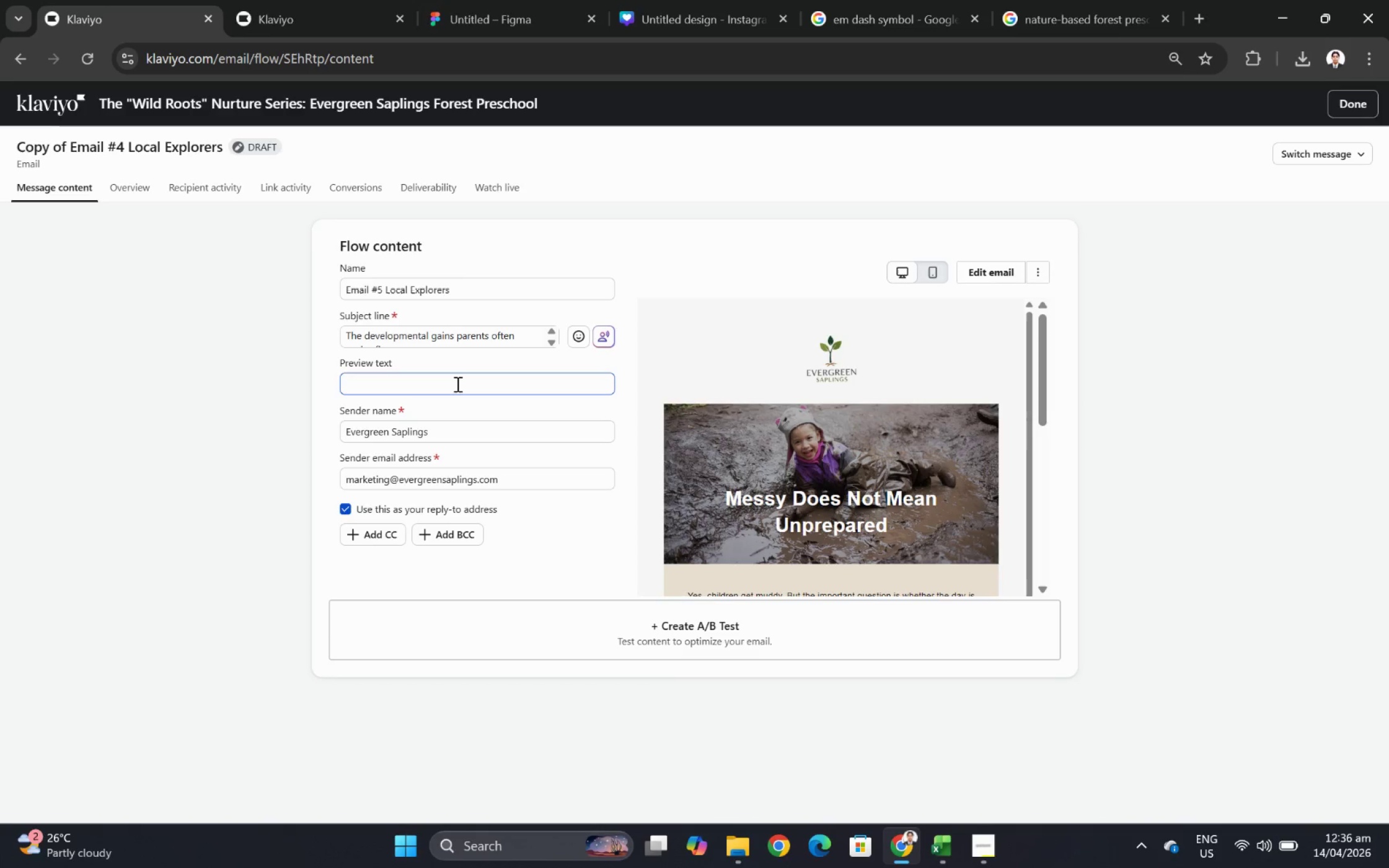 
left_click([454, 379])
 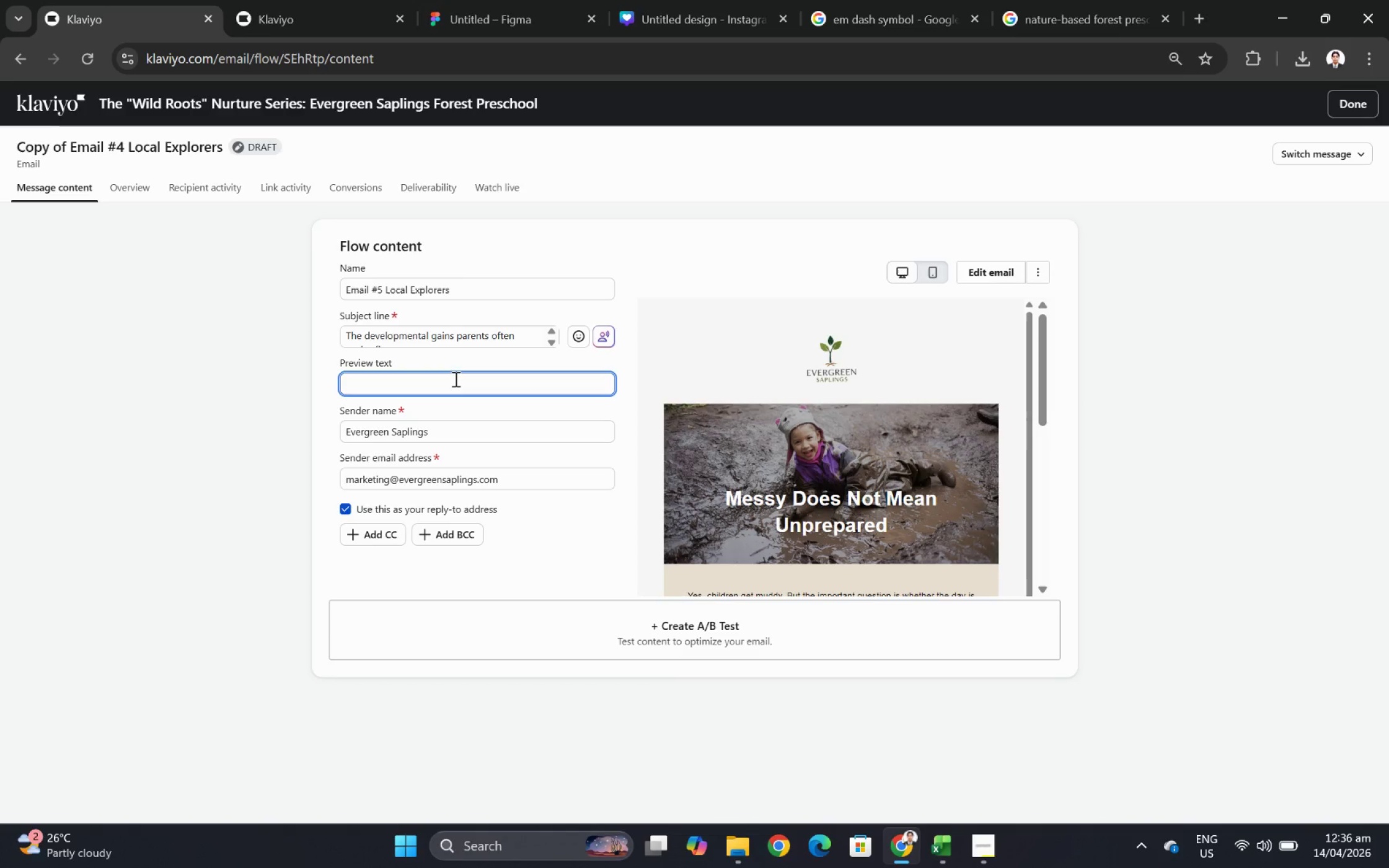 
wait(11.89)
 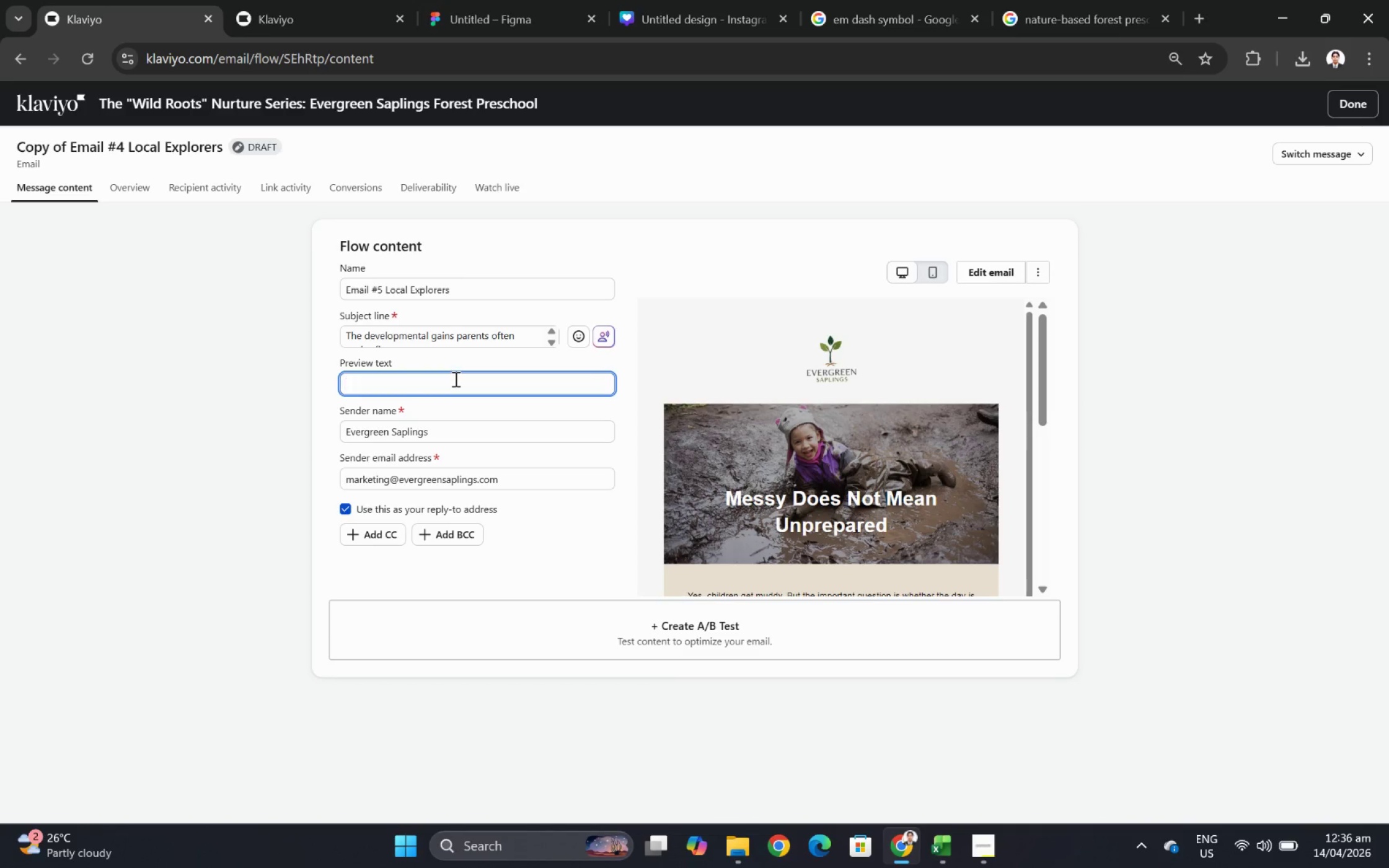 
type(COnd)
key(Backspace)
type(fiendeonfidence)
 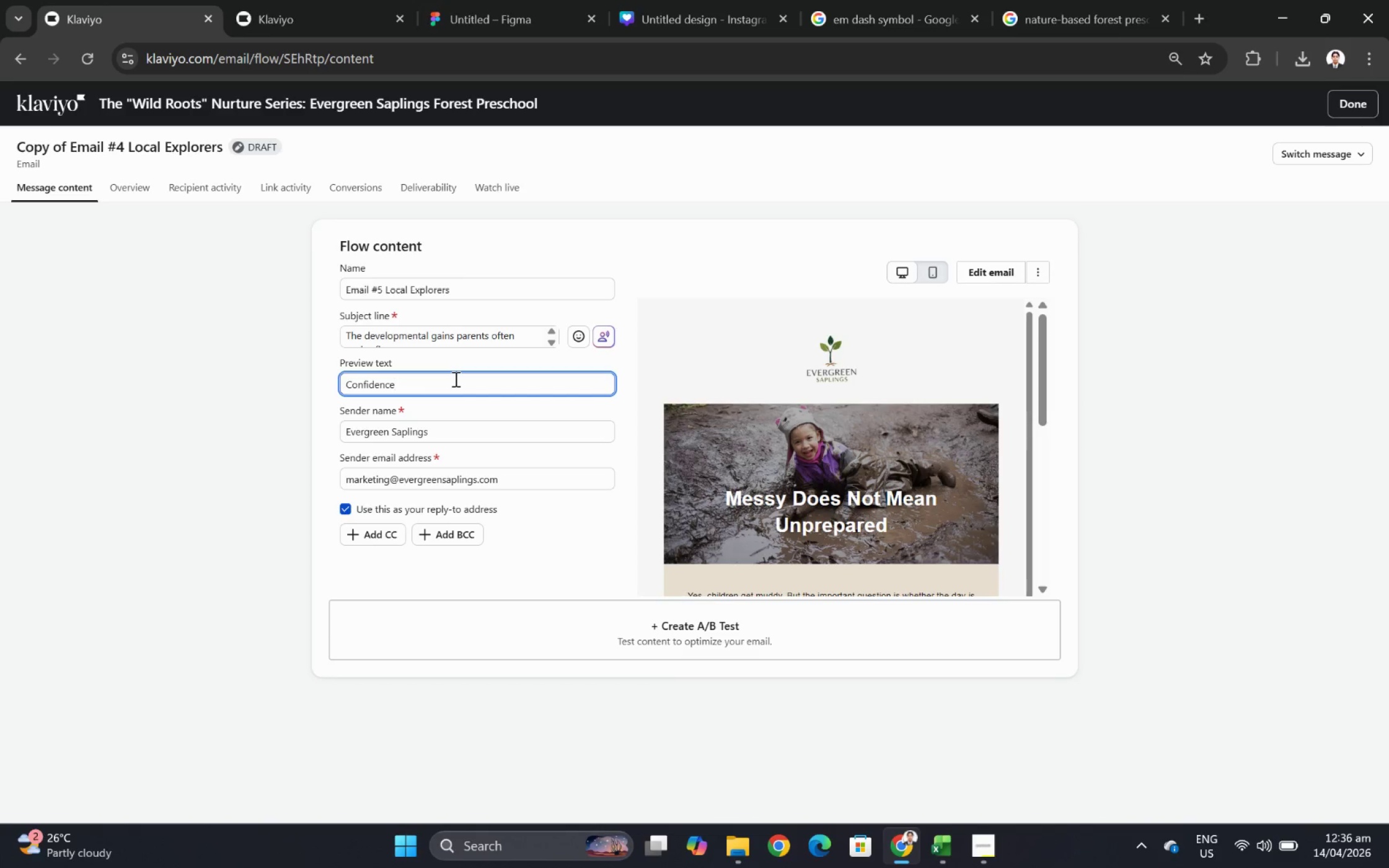 
key(Comma)
 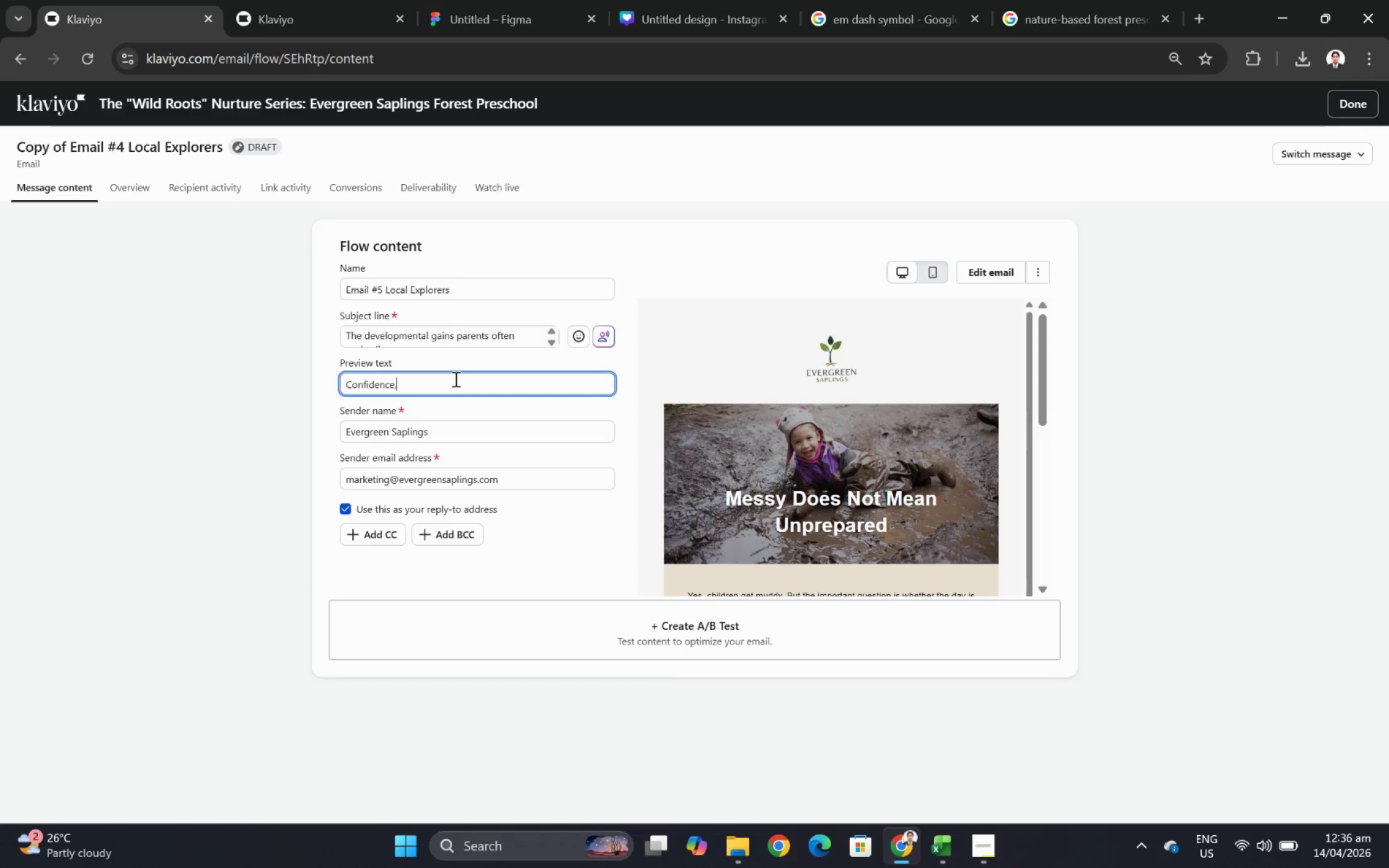 
type( creativity, and sensory integration)
 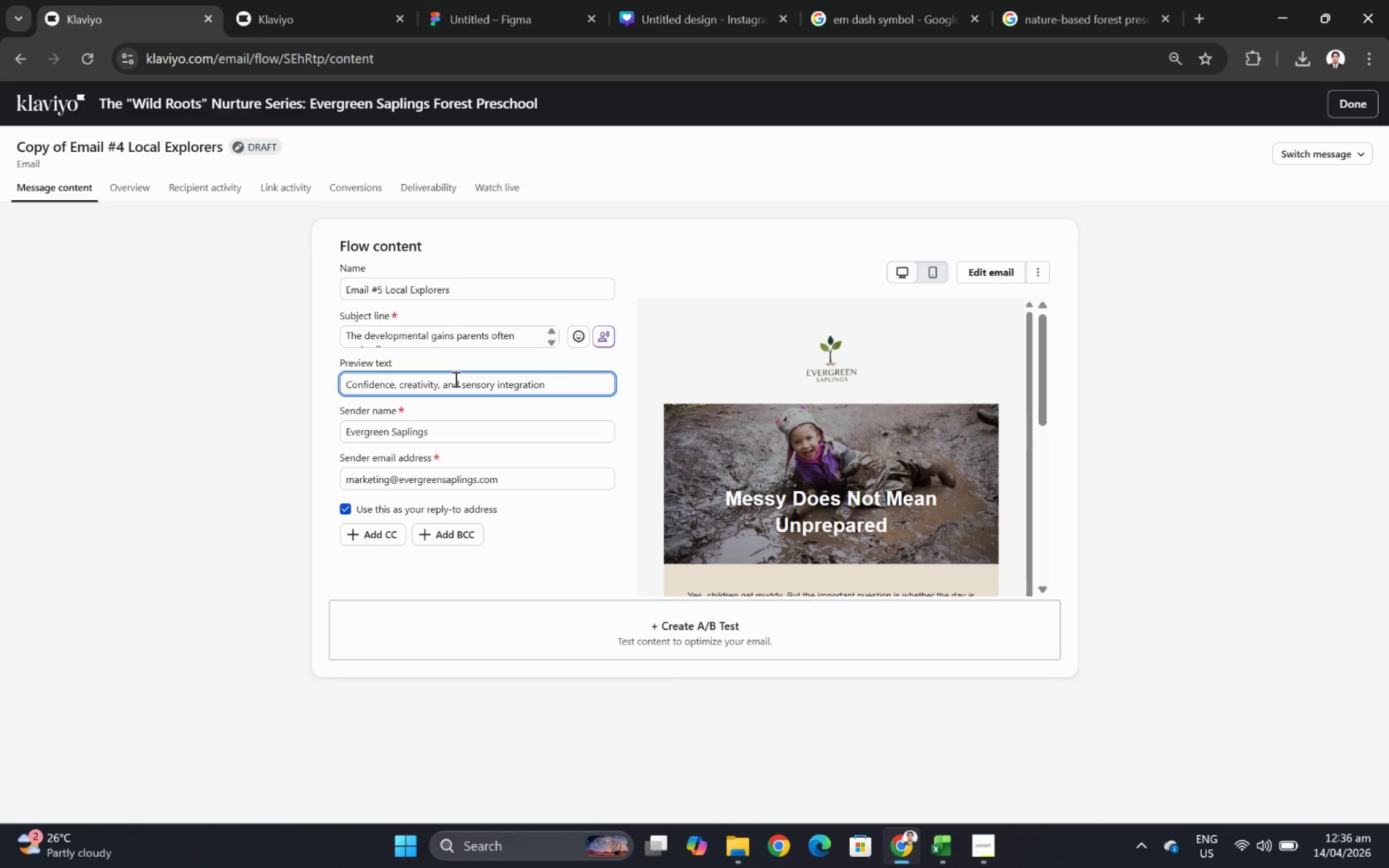 
left_click([914, 1])
 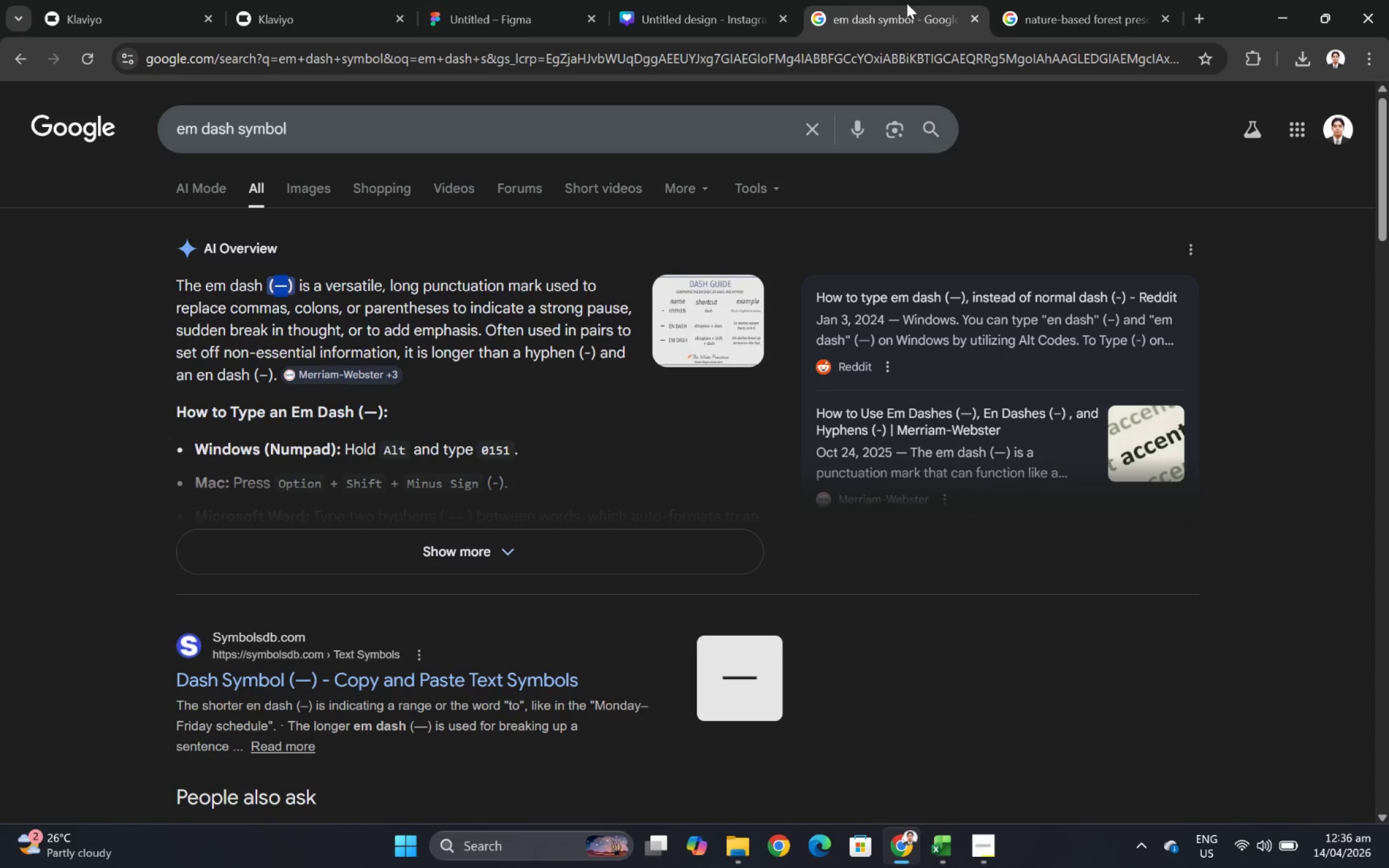 
key(Control+C)
 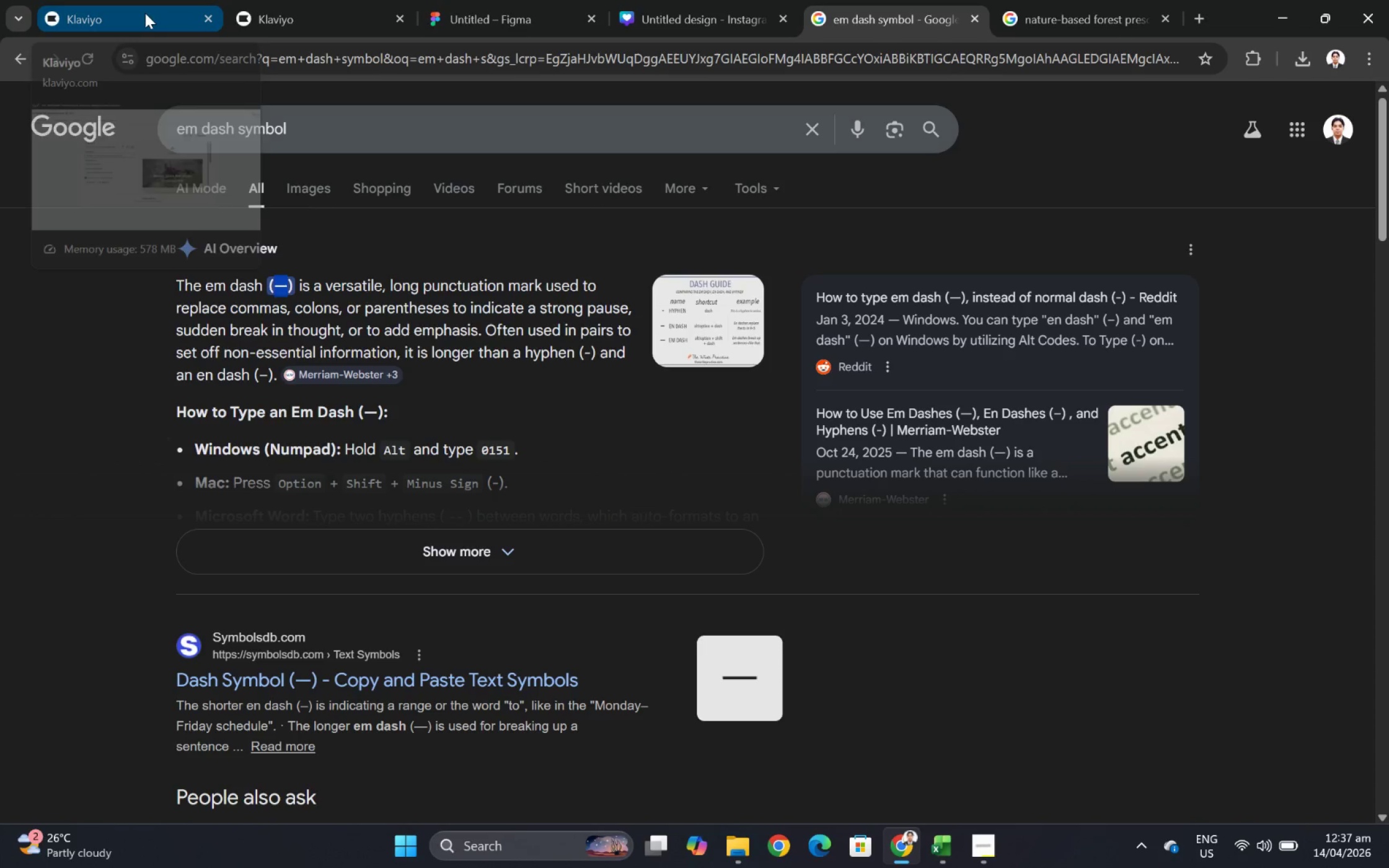 
left_click([145, 13])
 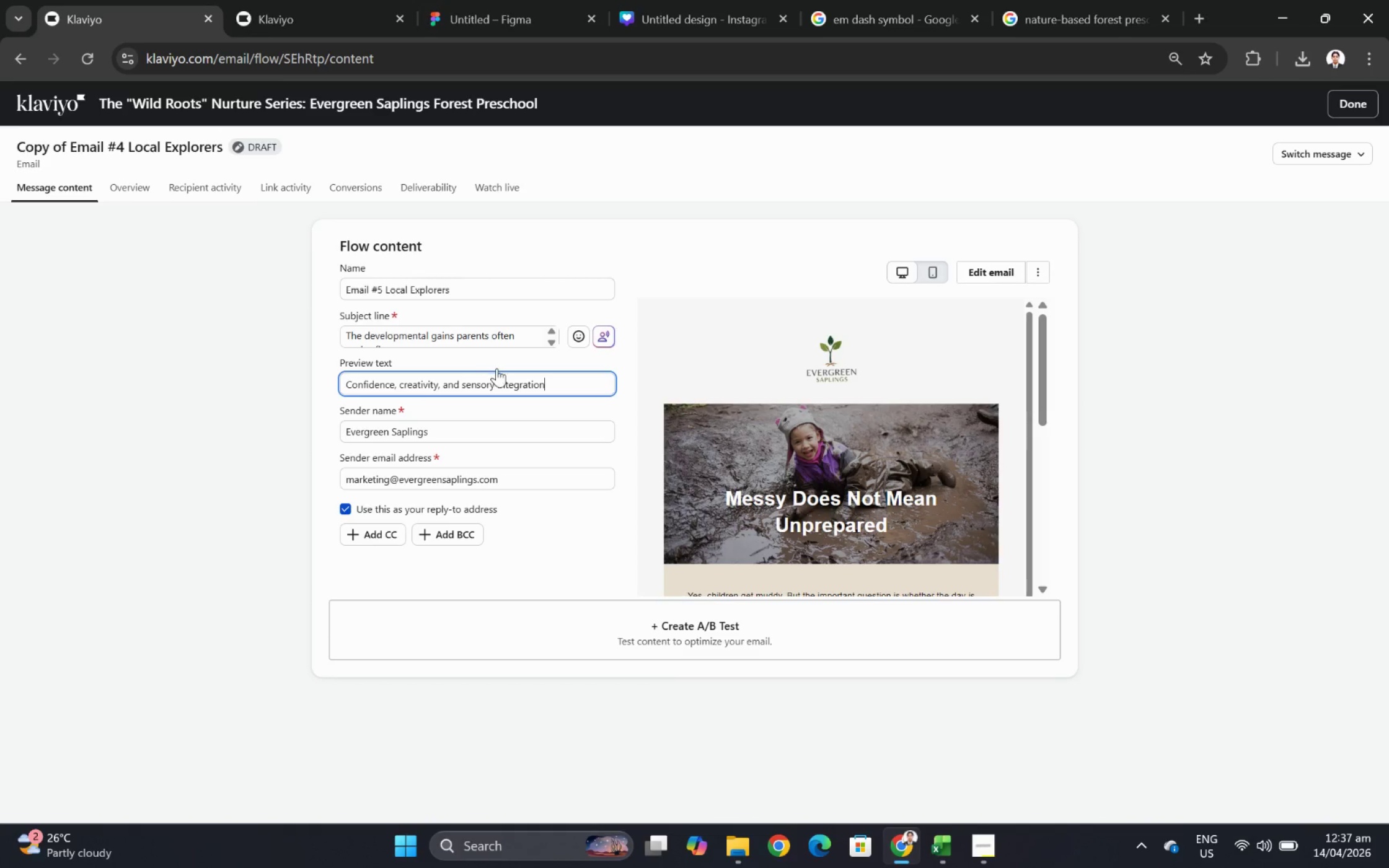 
key(Control+ControlLeft)
 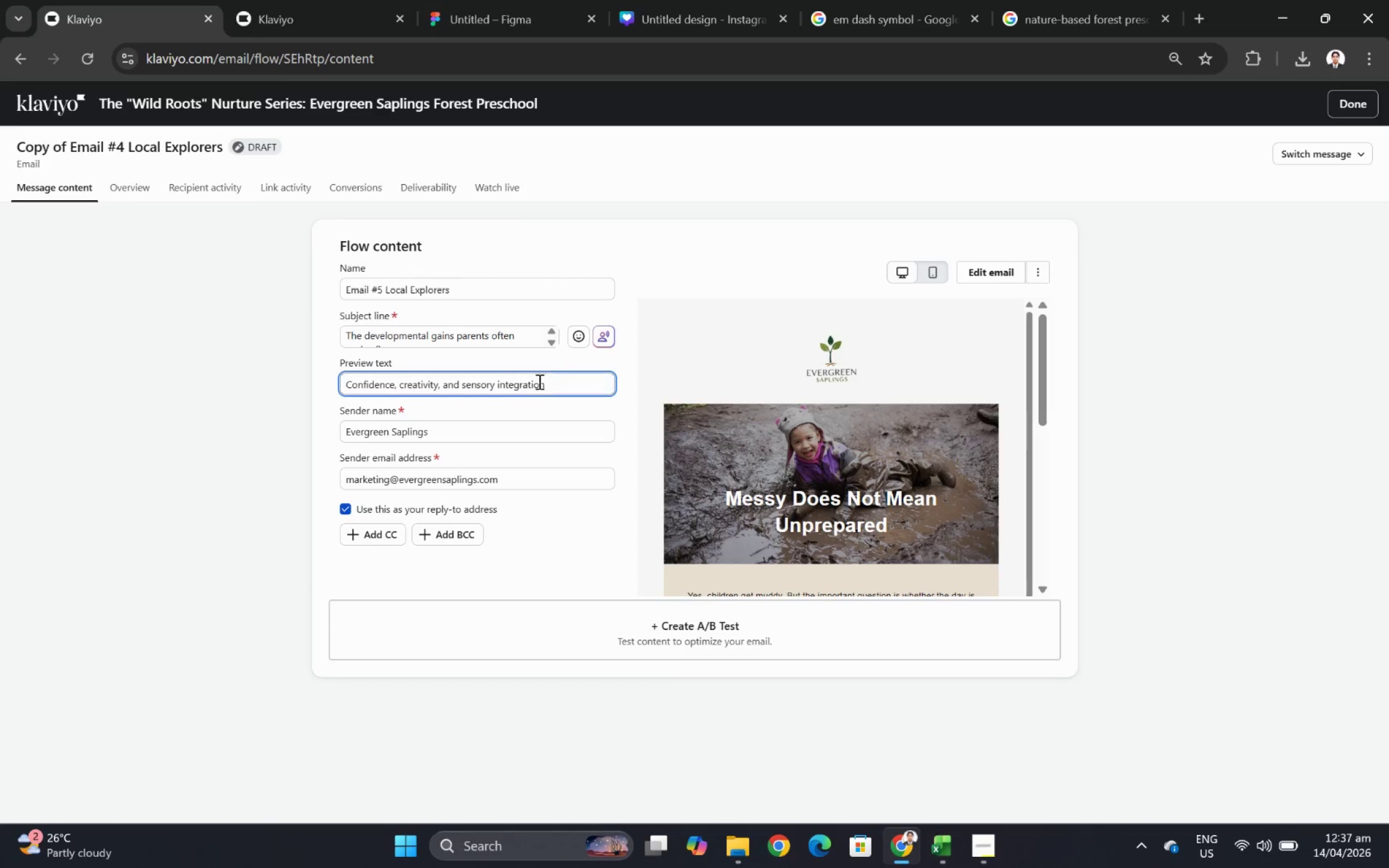 
key(Control+V)
 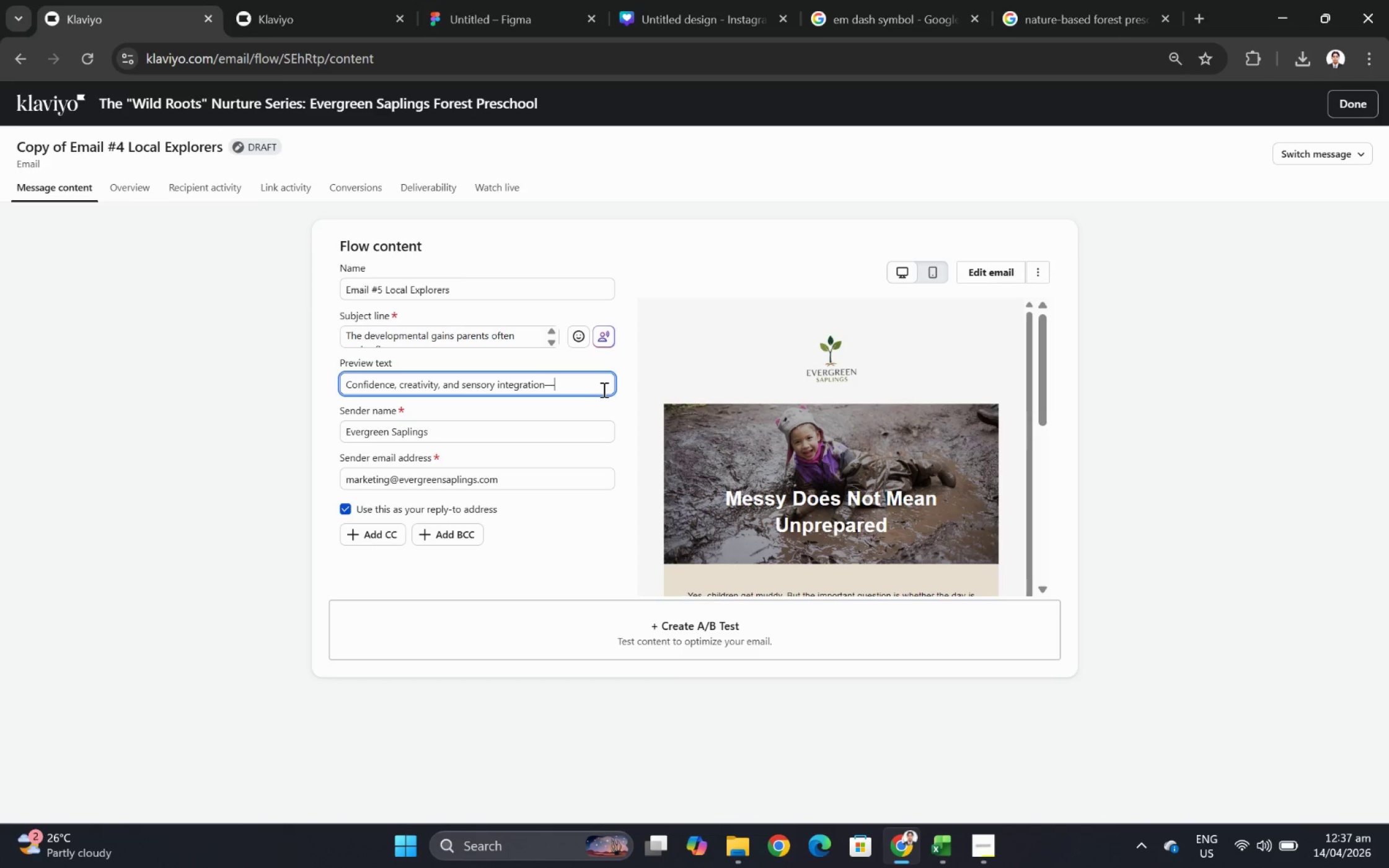 
type(built the lasting way)
 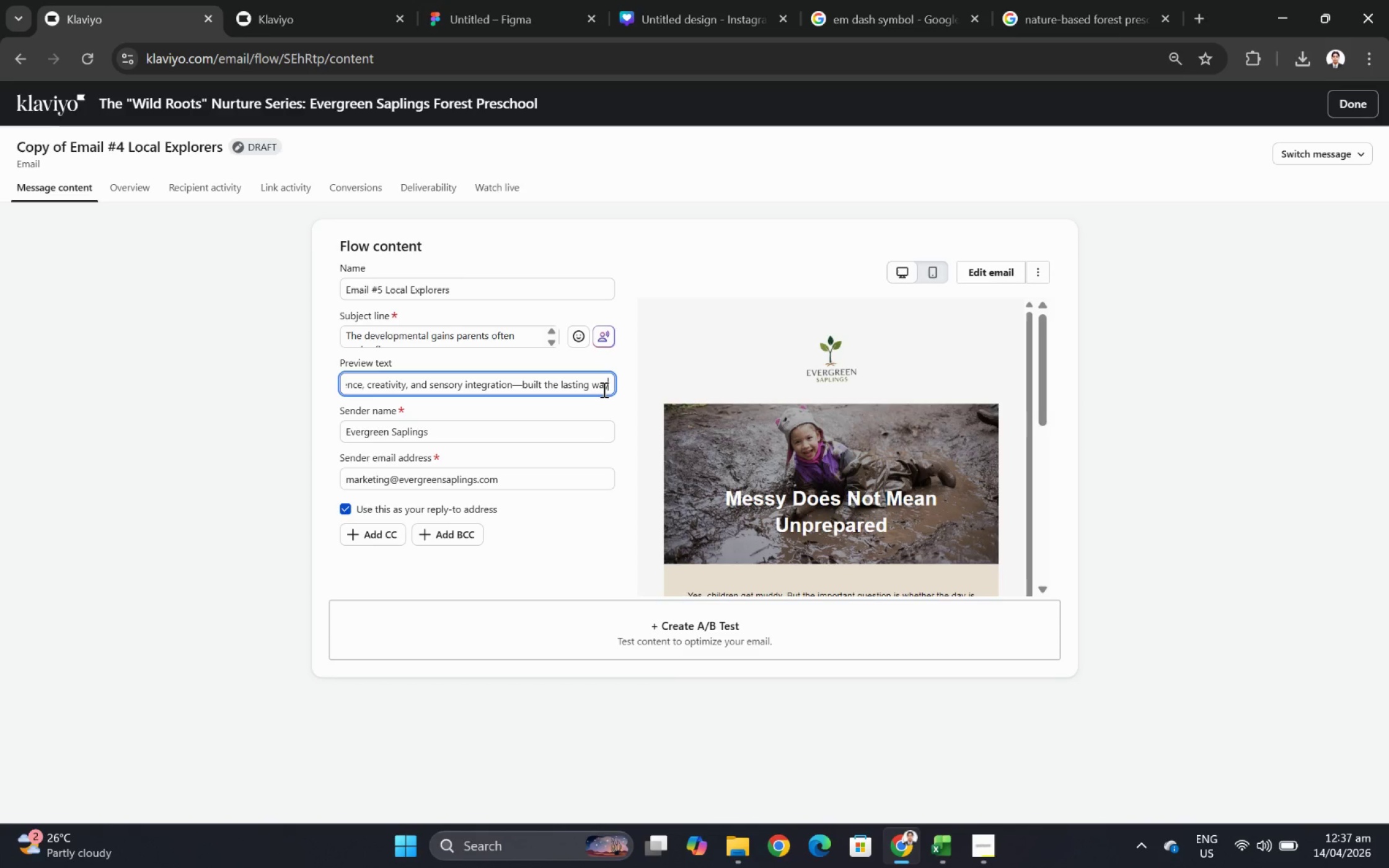 
key(Period)
 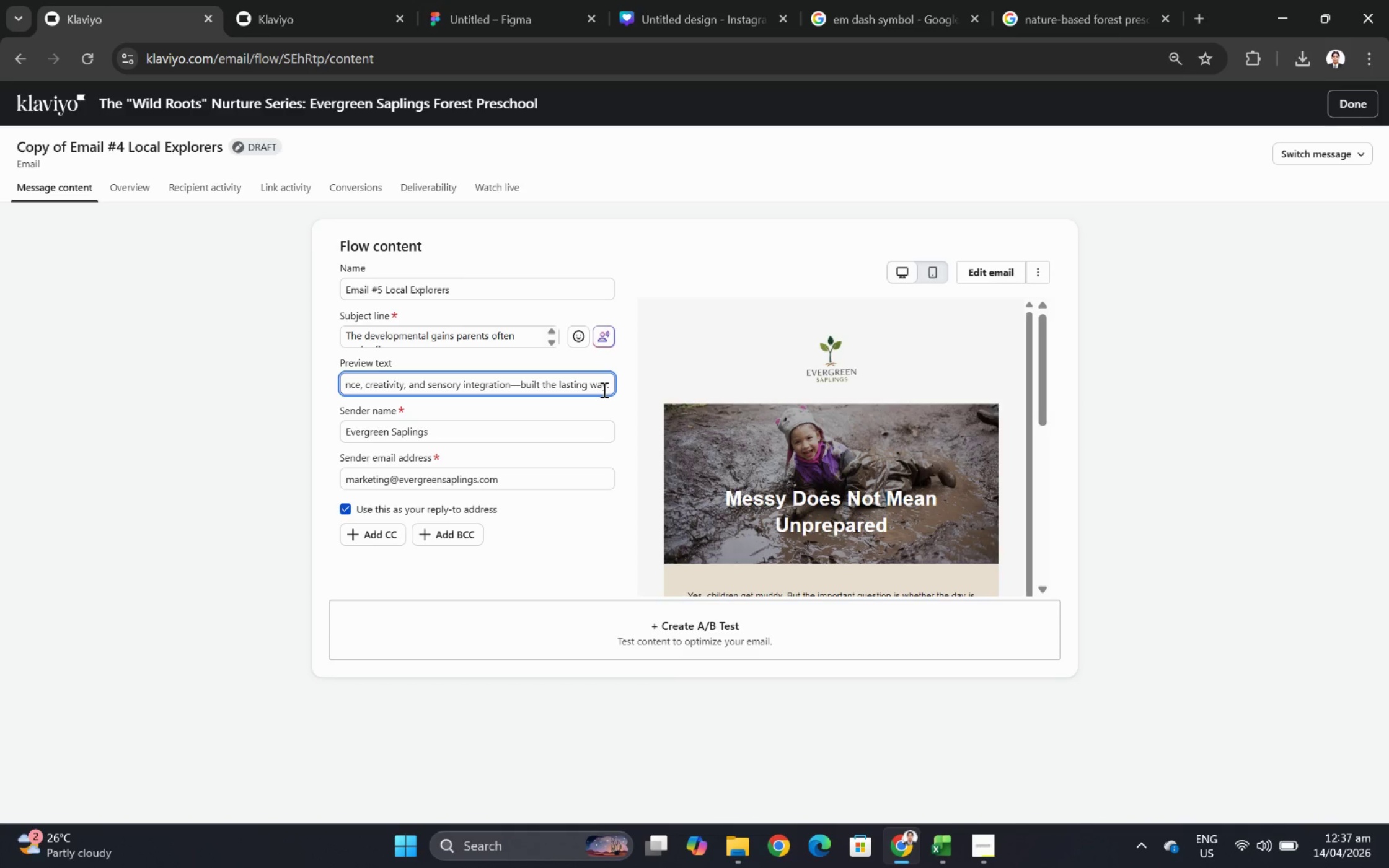 
wait(9.88)
 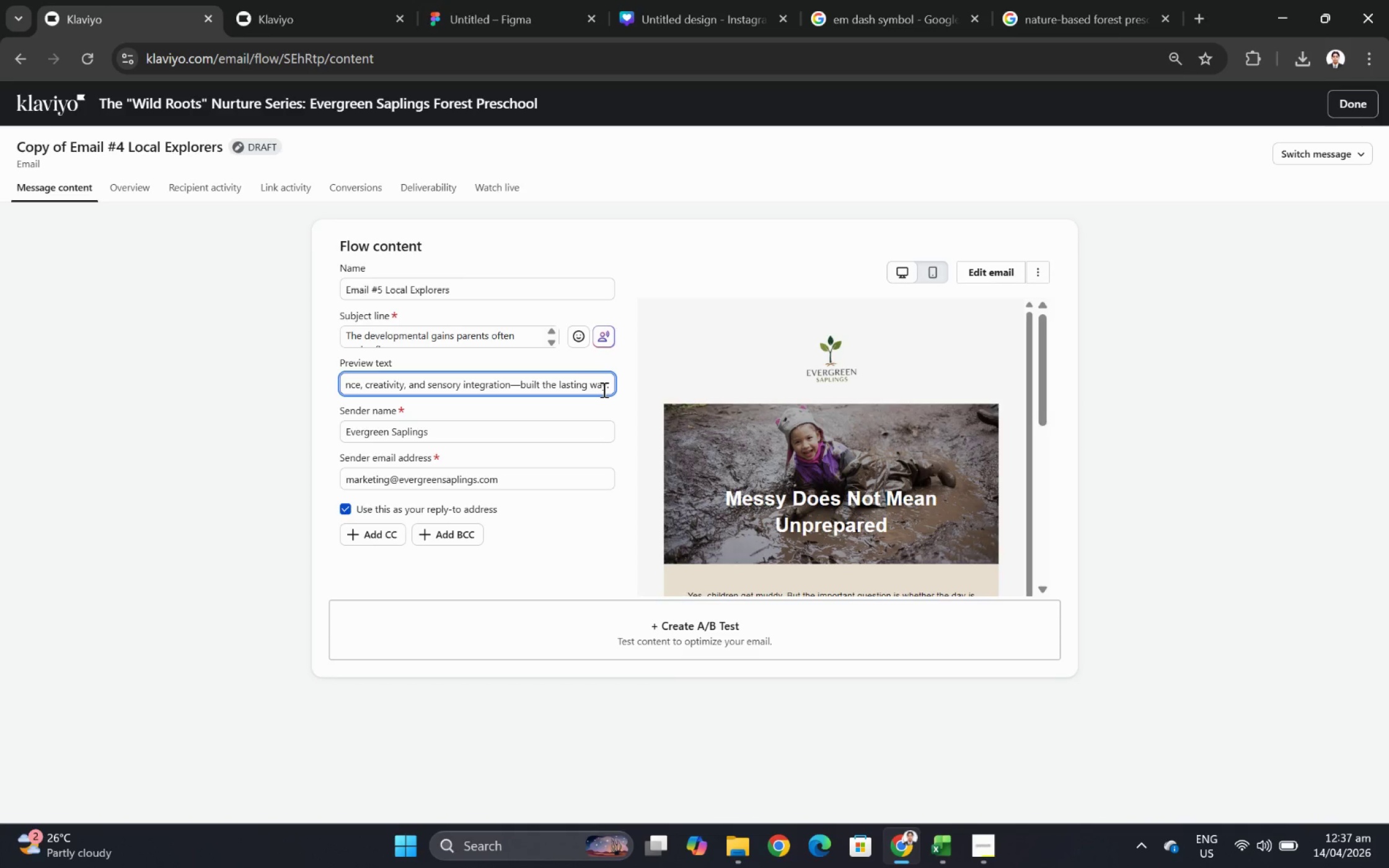 
left_click([983, 272])
 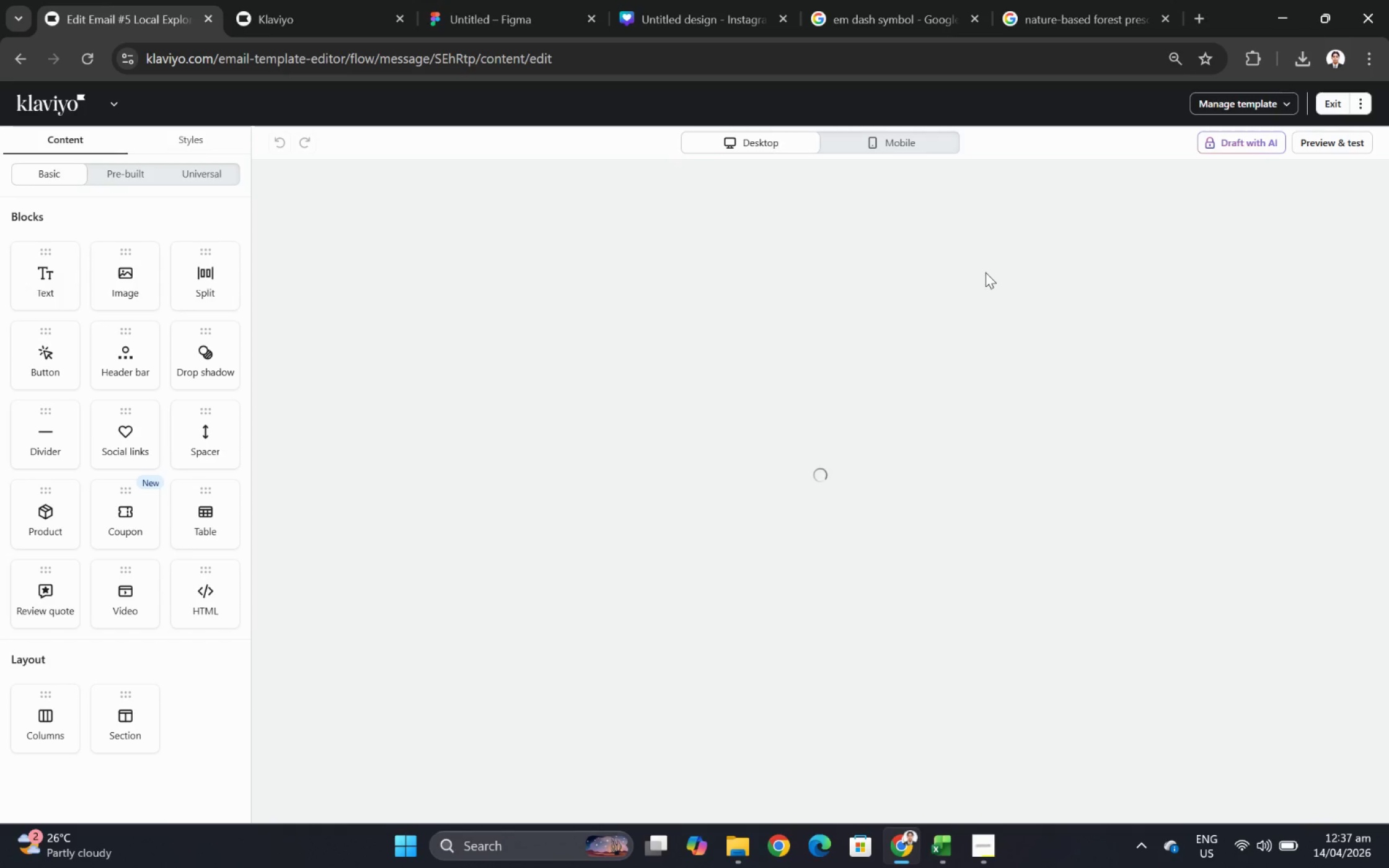 
wait(7.16)
 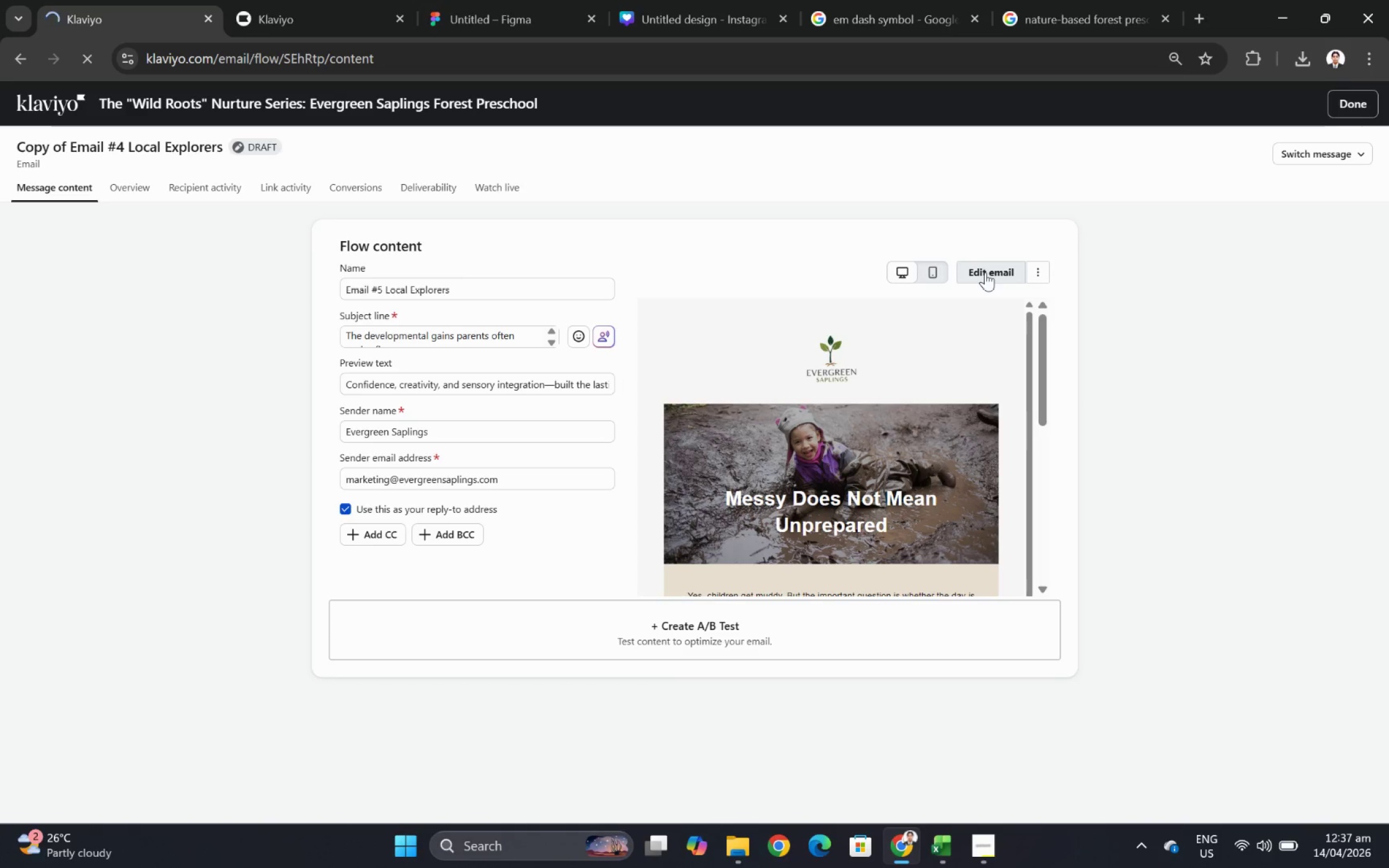 
left_click([997, 835])